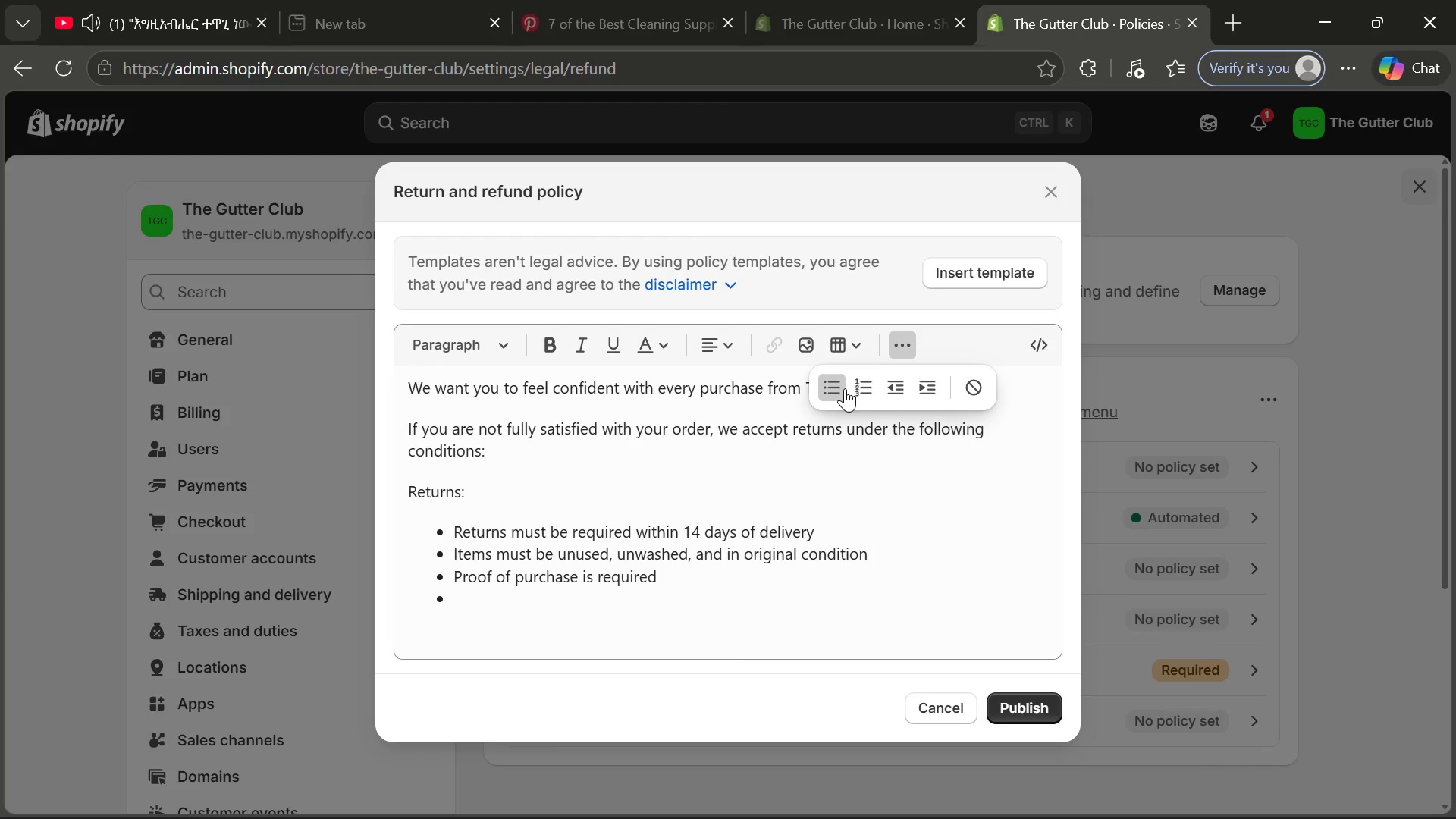 
left_click([845, 388])
 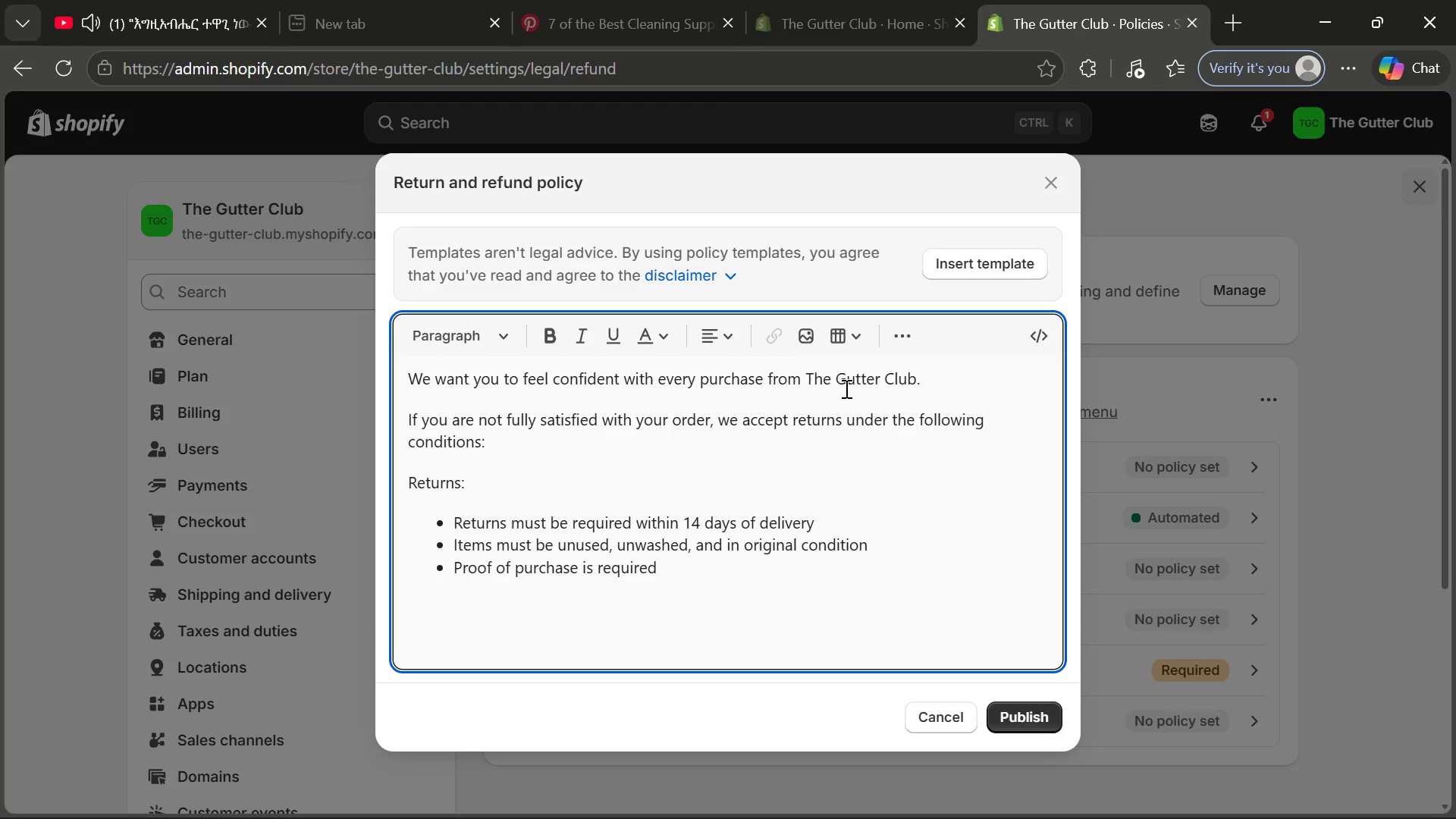 
type(Refy)
key(Backspace)
type(unds:)
 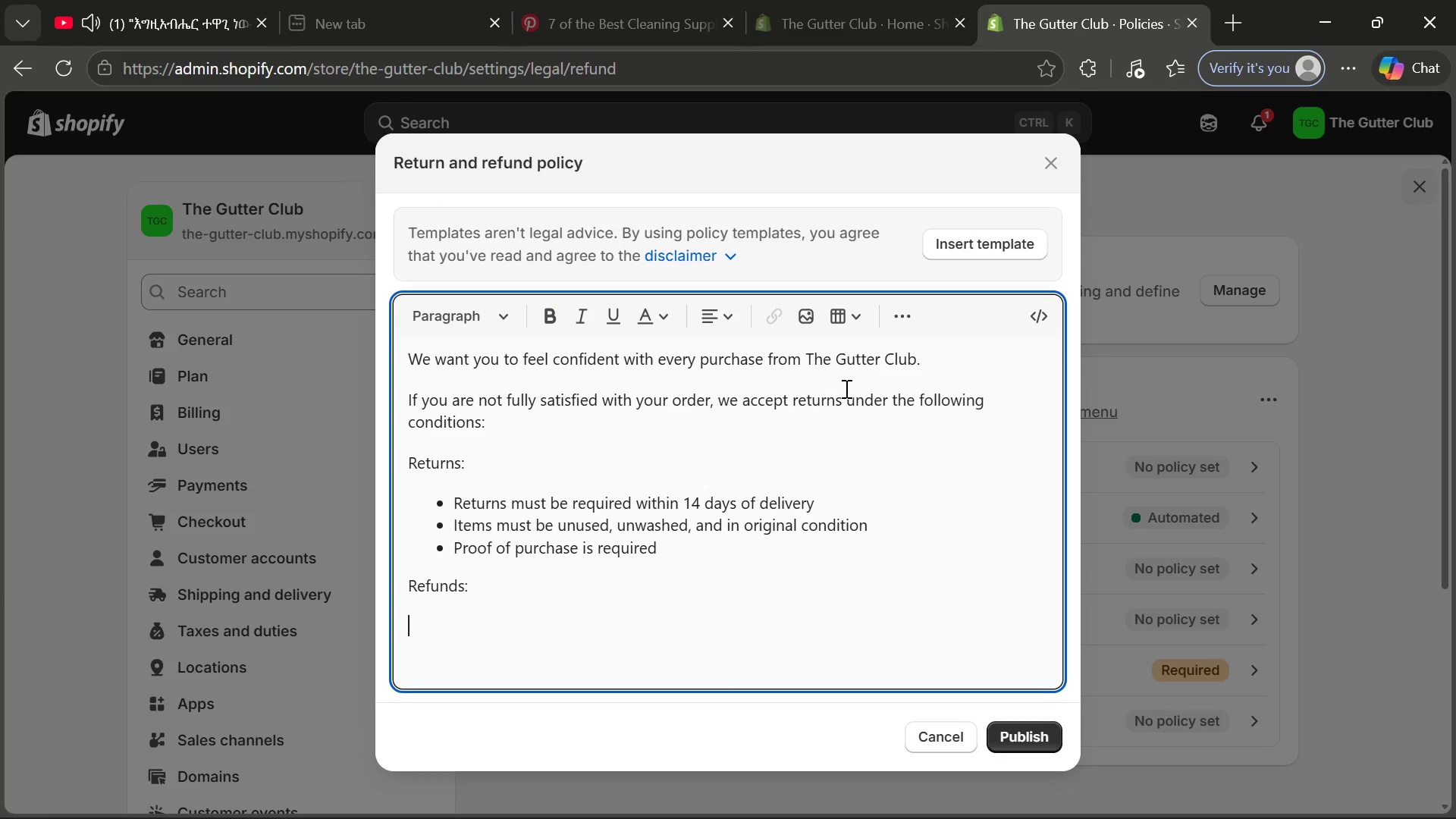 
 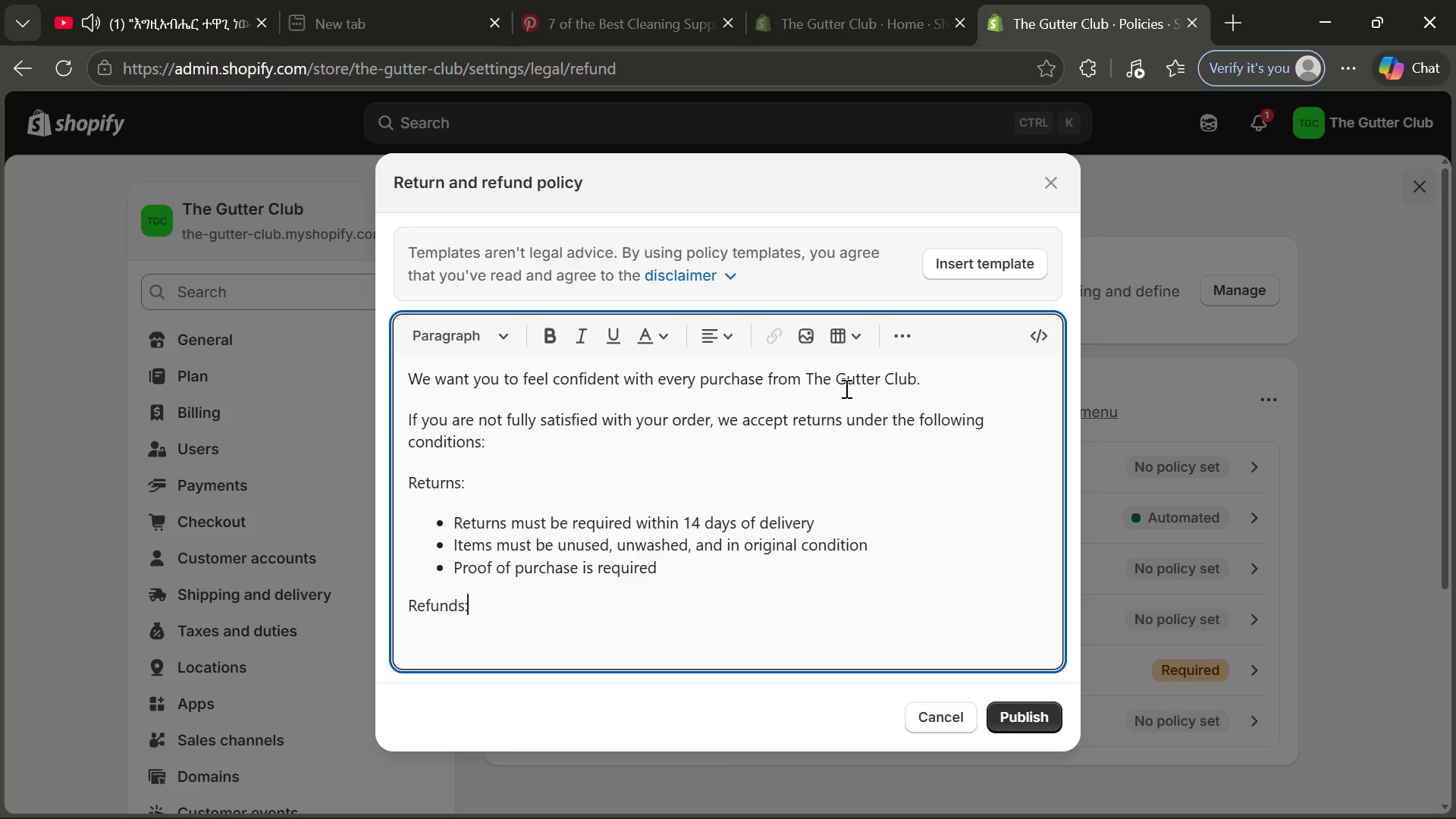 
key(Enter)
 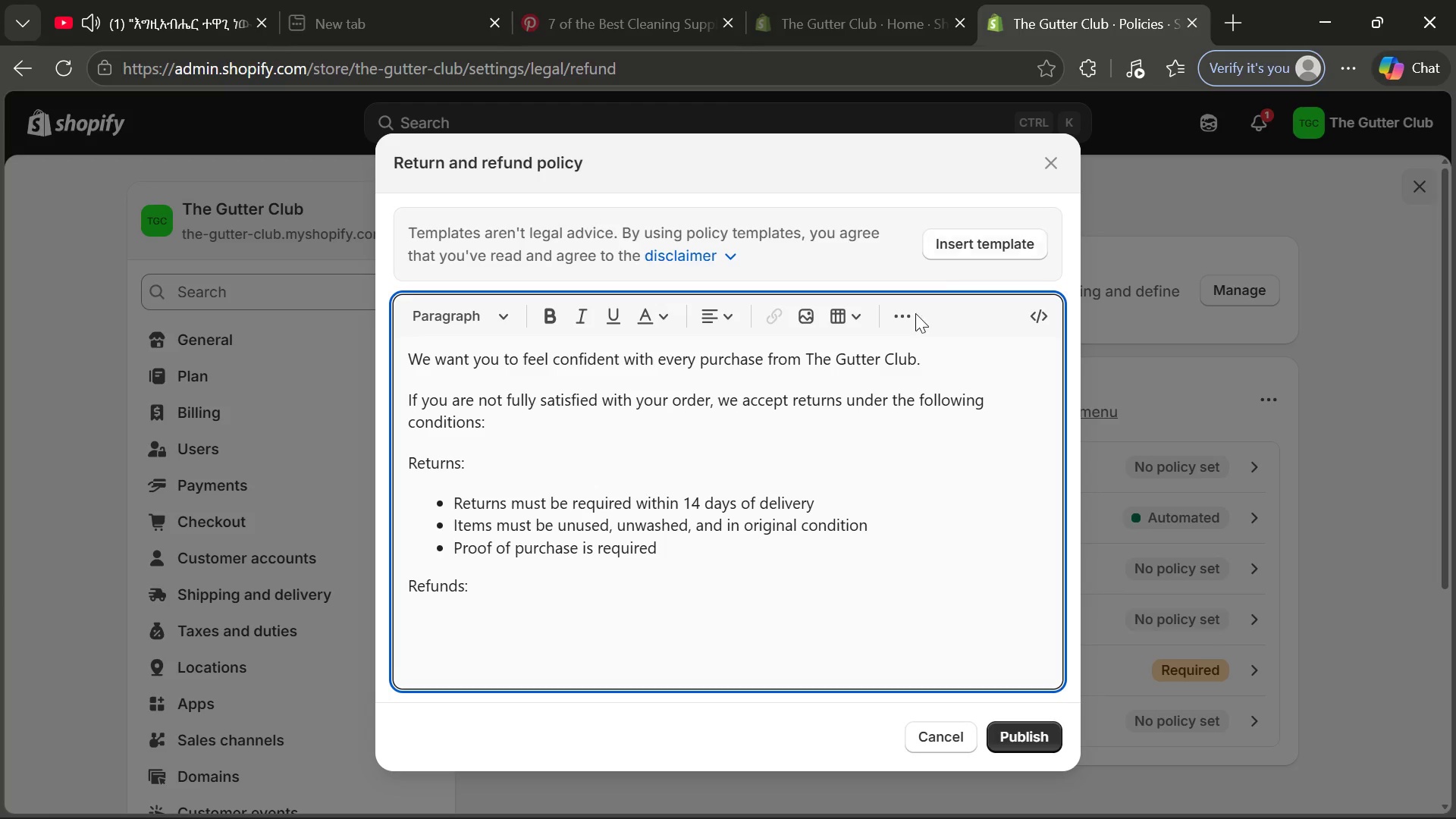 
left_click([908, 320])
 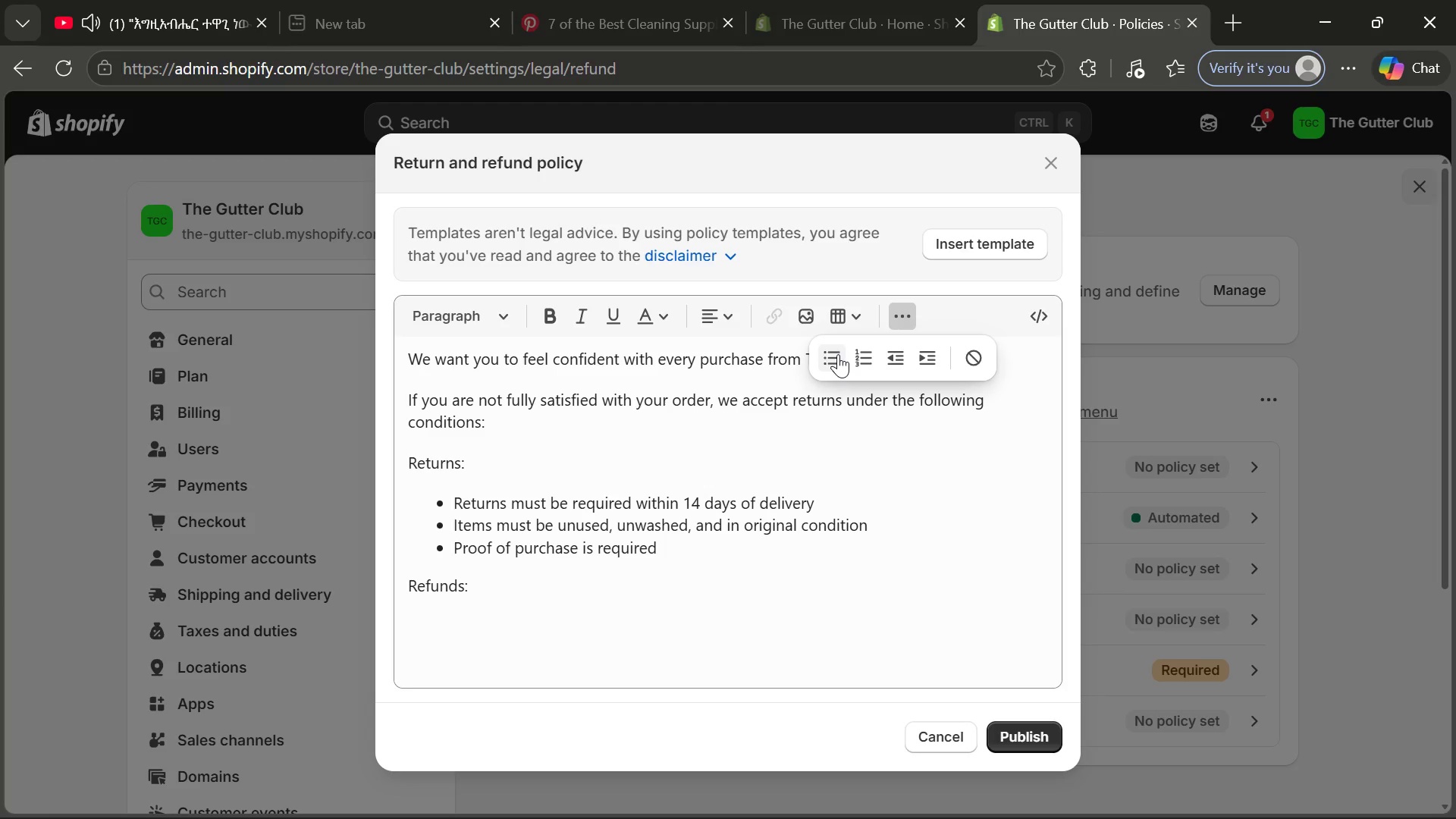 
left_click([838, 354])
 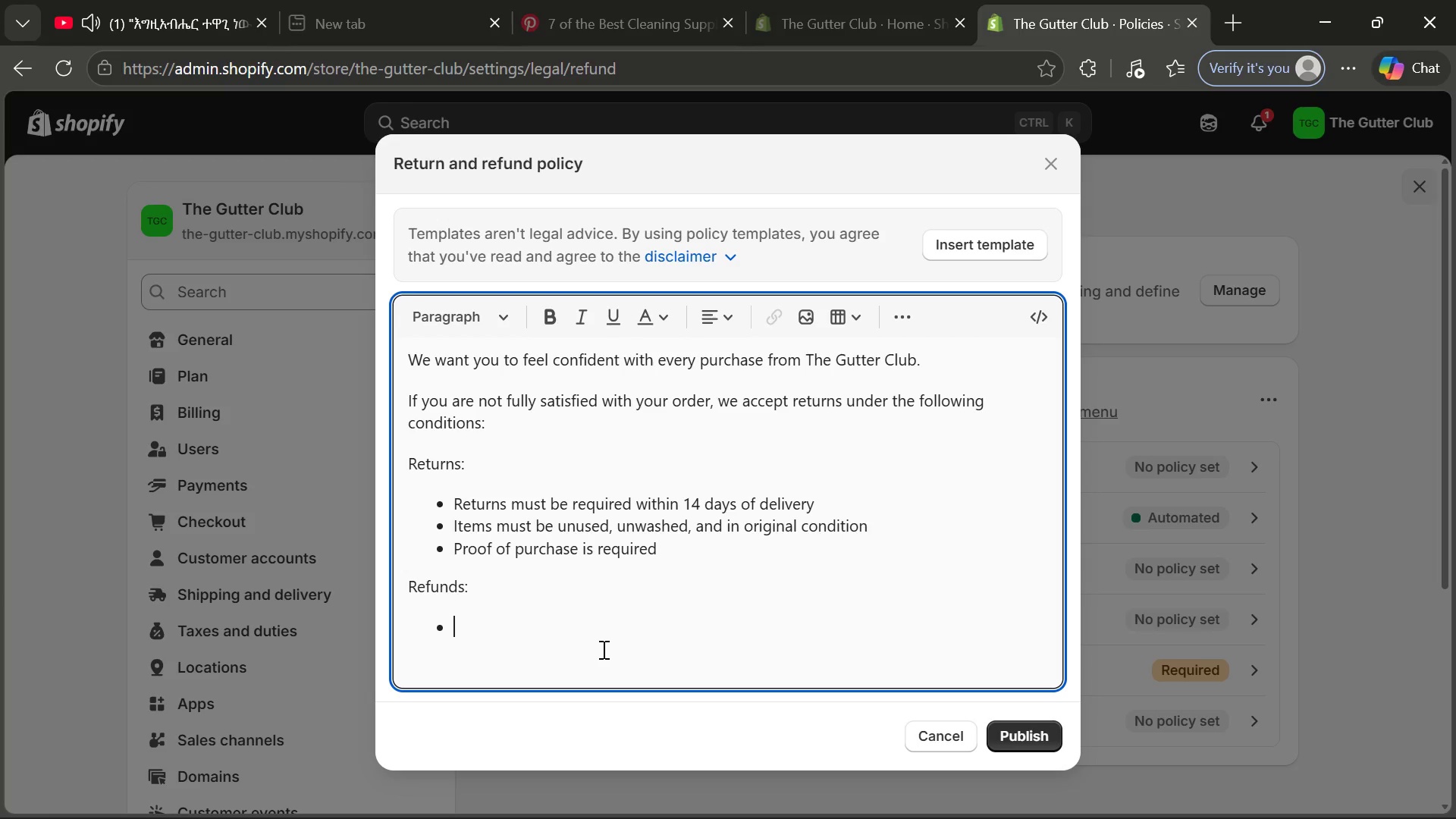 
type(Once your return is received and)
 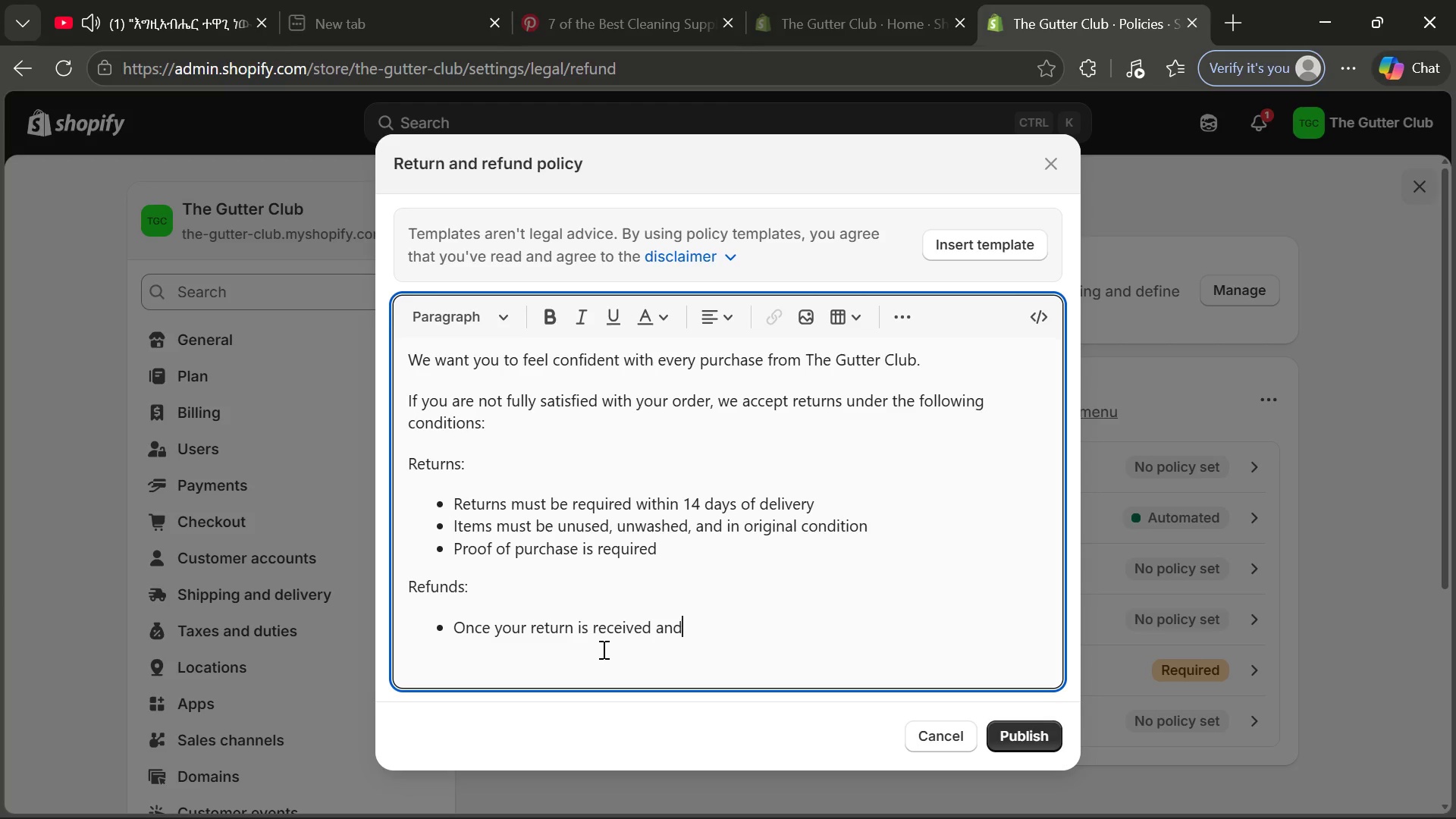 
wait(28.5)
 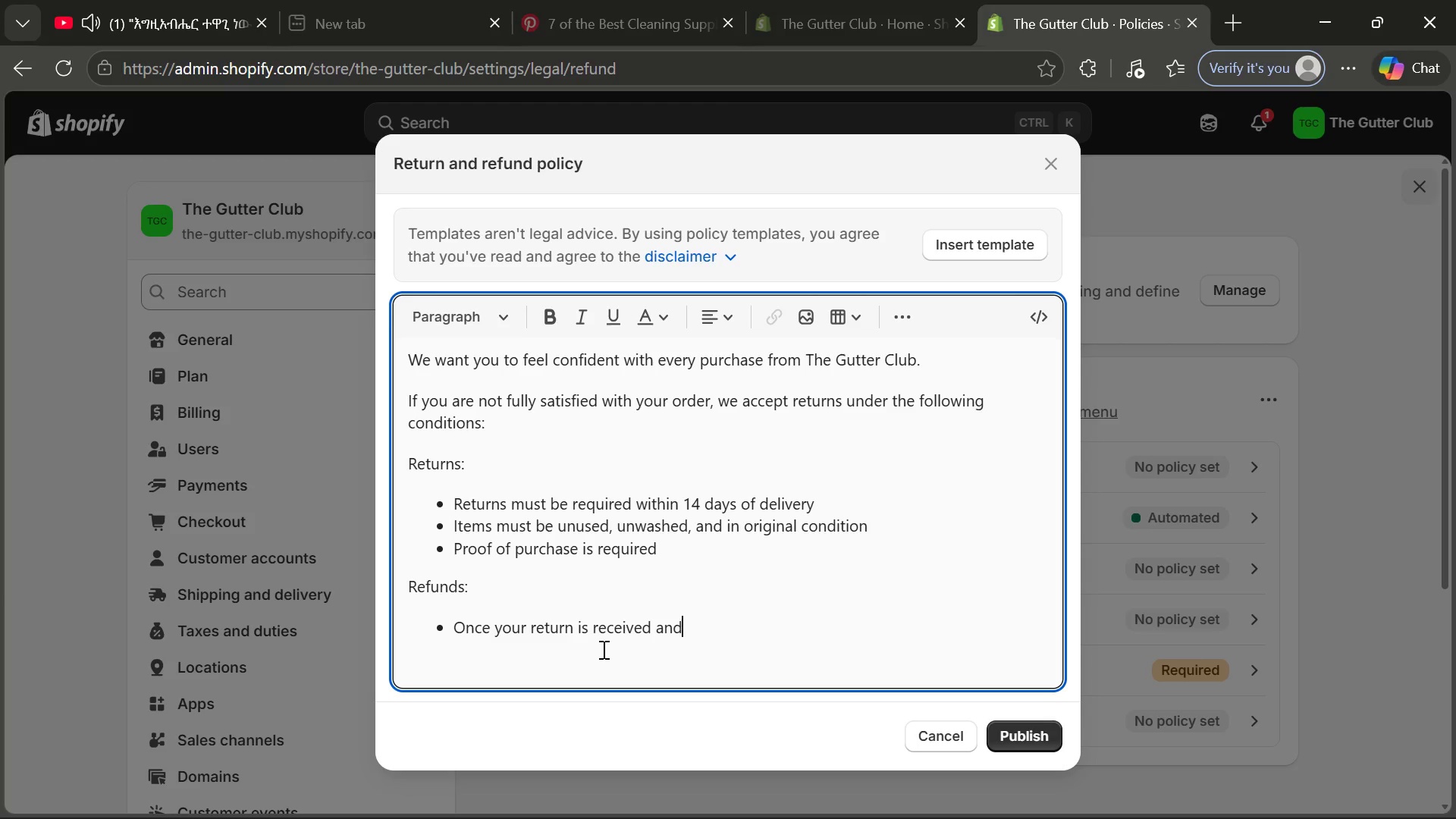 
left_click([148, 30])
 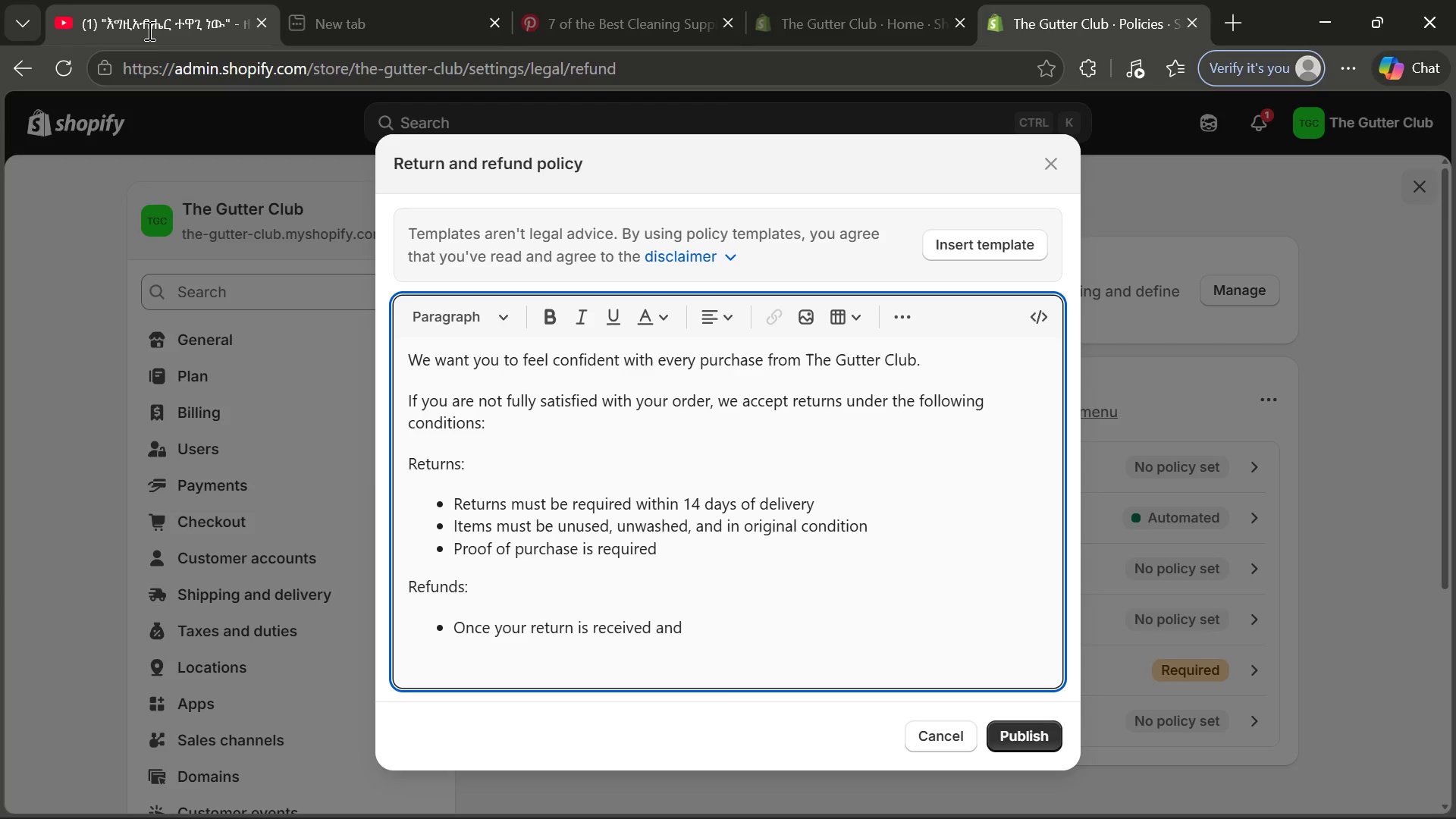 
left_click([148, 30])
 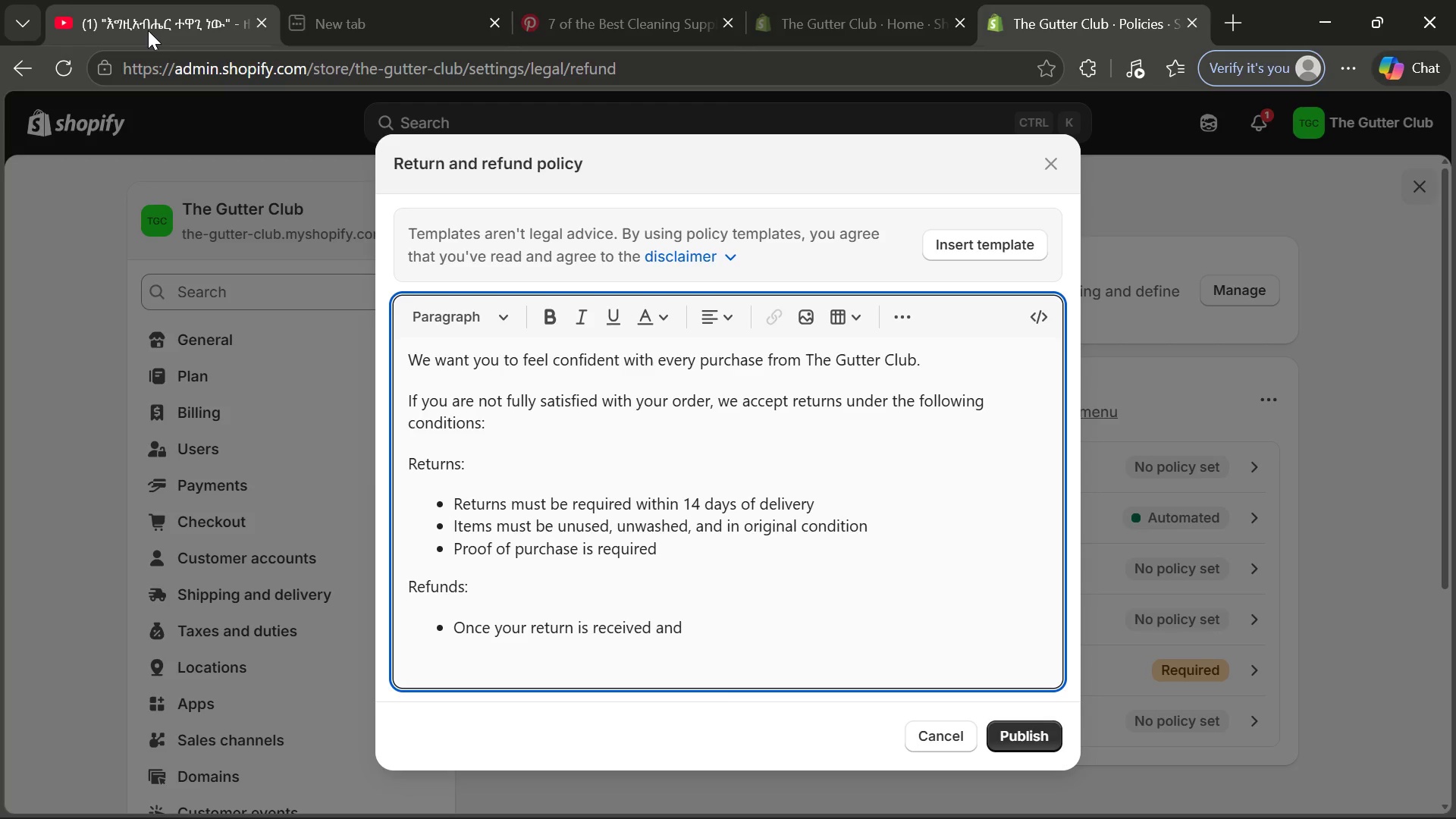 
middle_click([148, 30])
 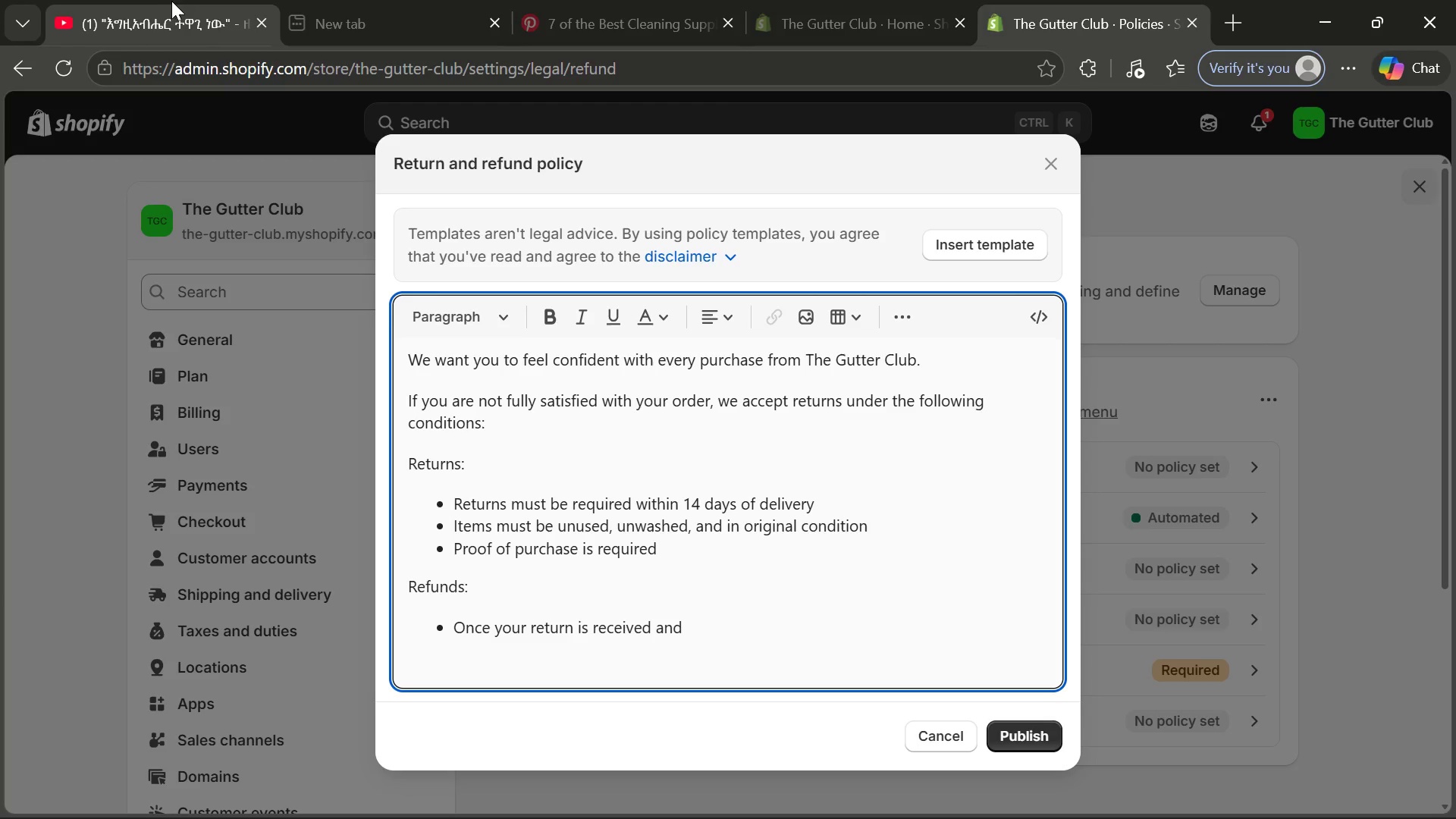 
left_click([199, 29])
 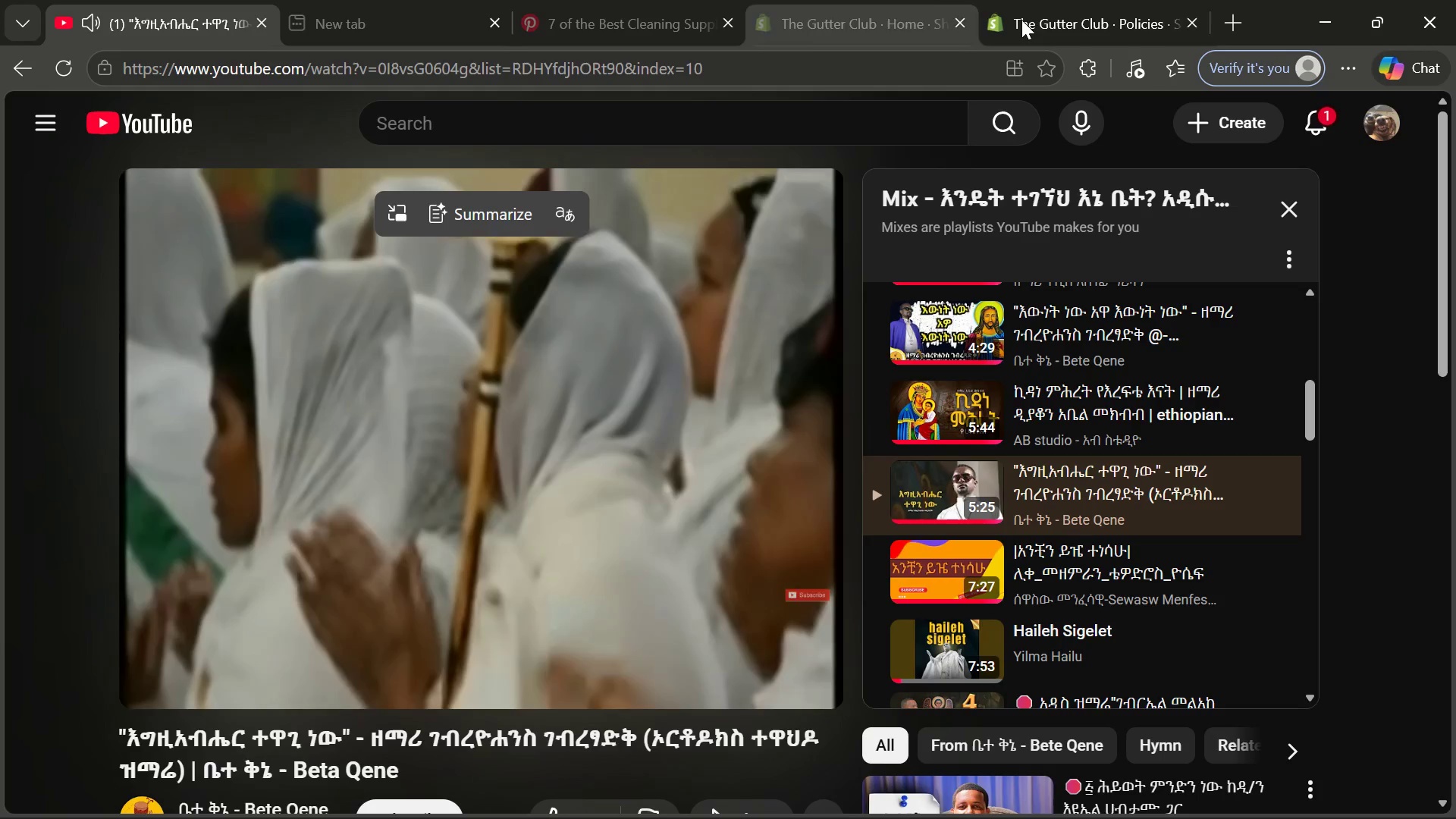 
left_click([1032, 20])
 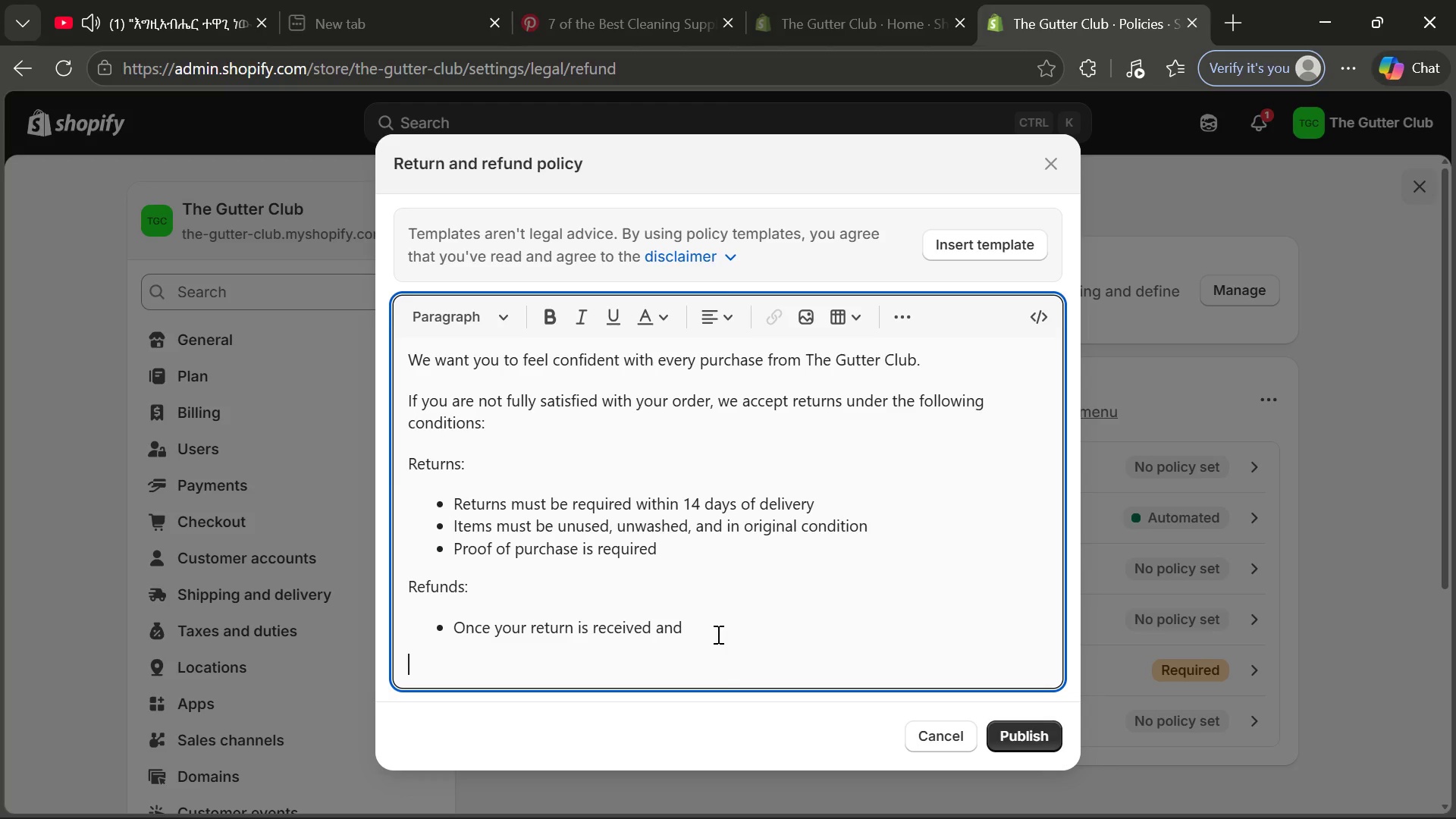 
key(Backspace)
 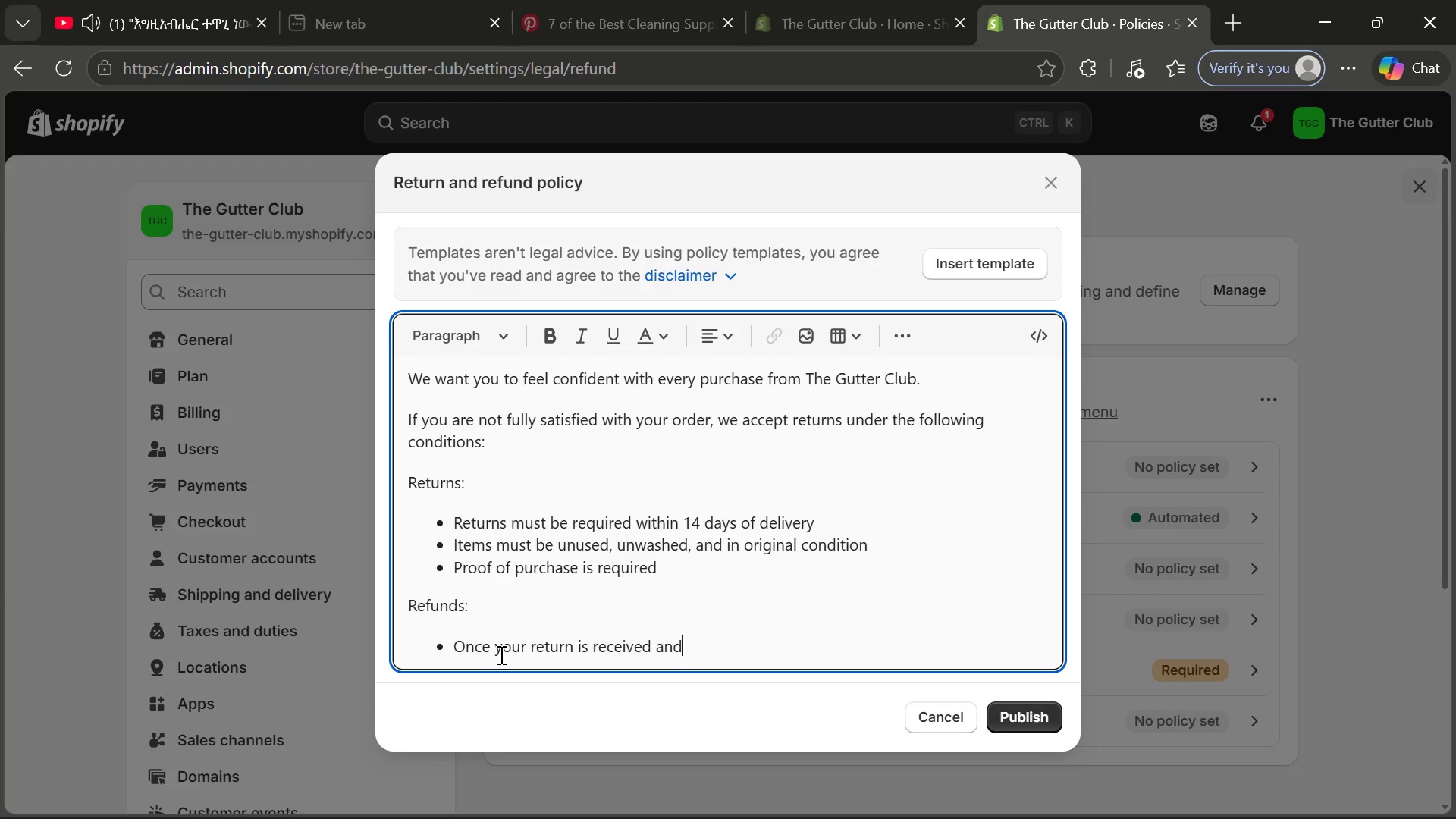 
wait(13.58)
 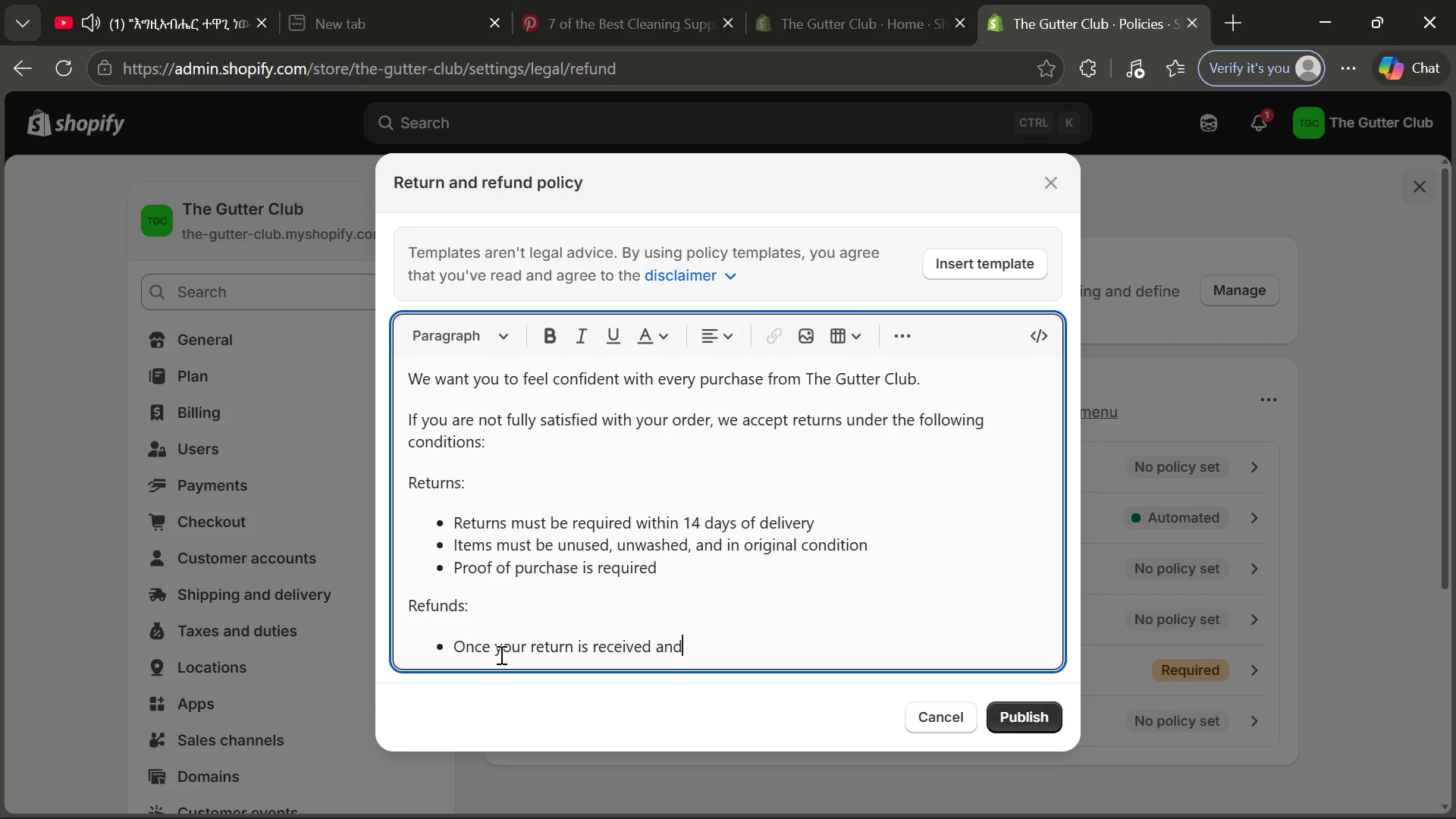 
left_click([899, 335])
 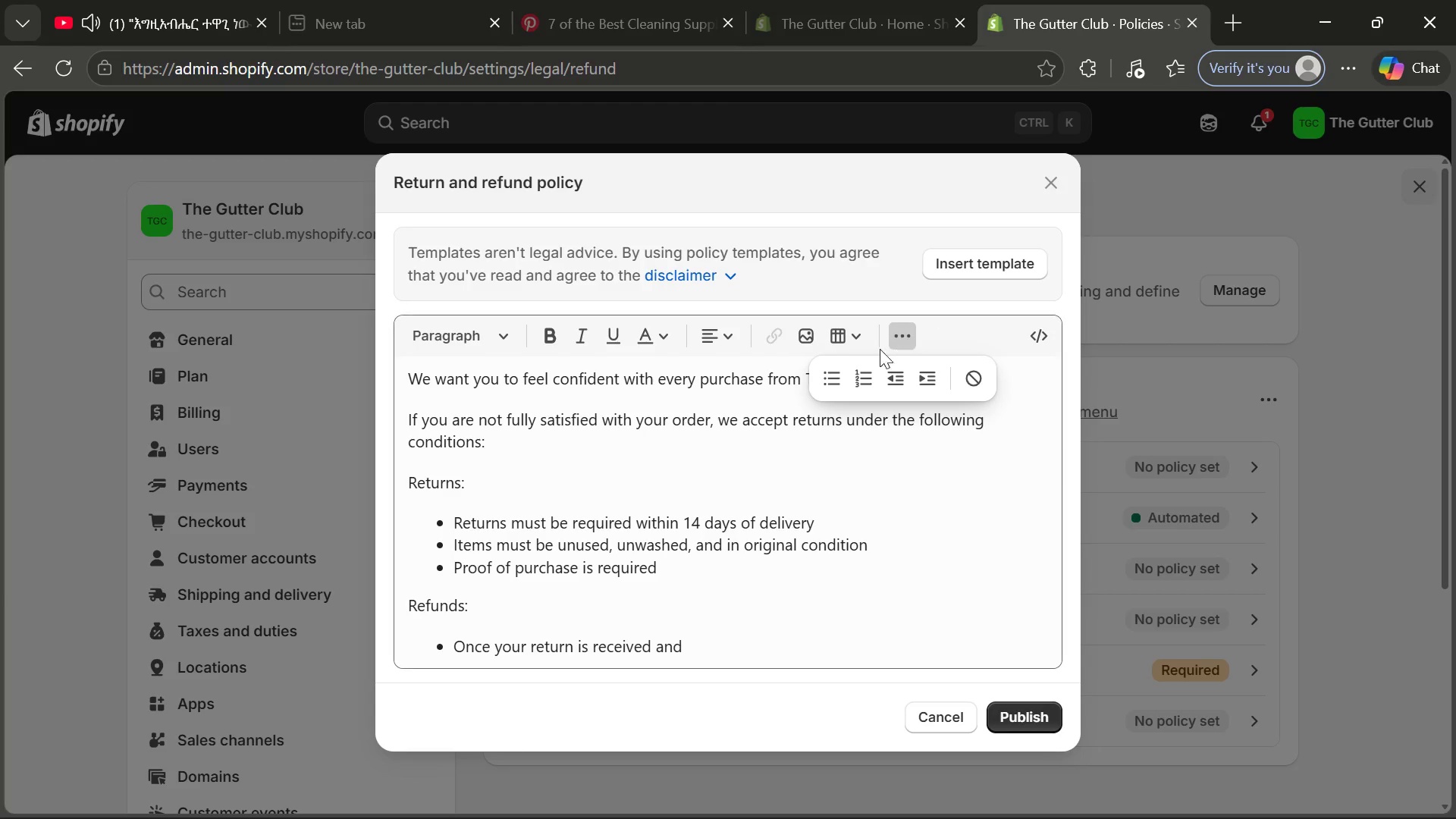 
left_click([833, 372])
 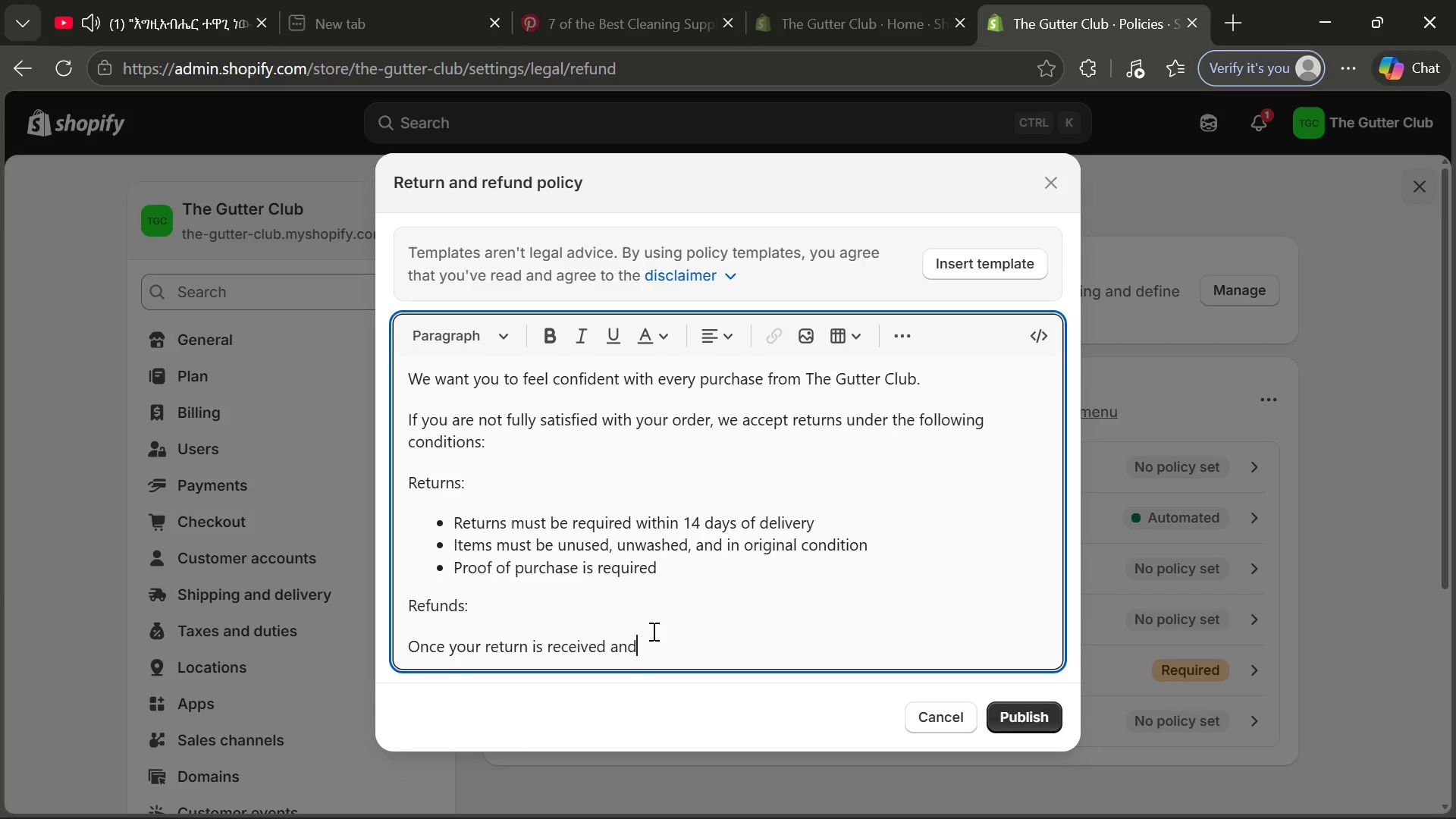 
wait(5.95)
 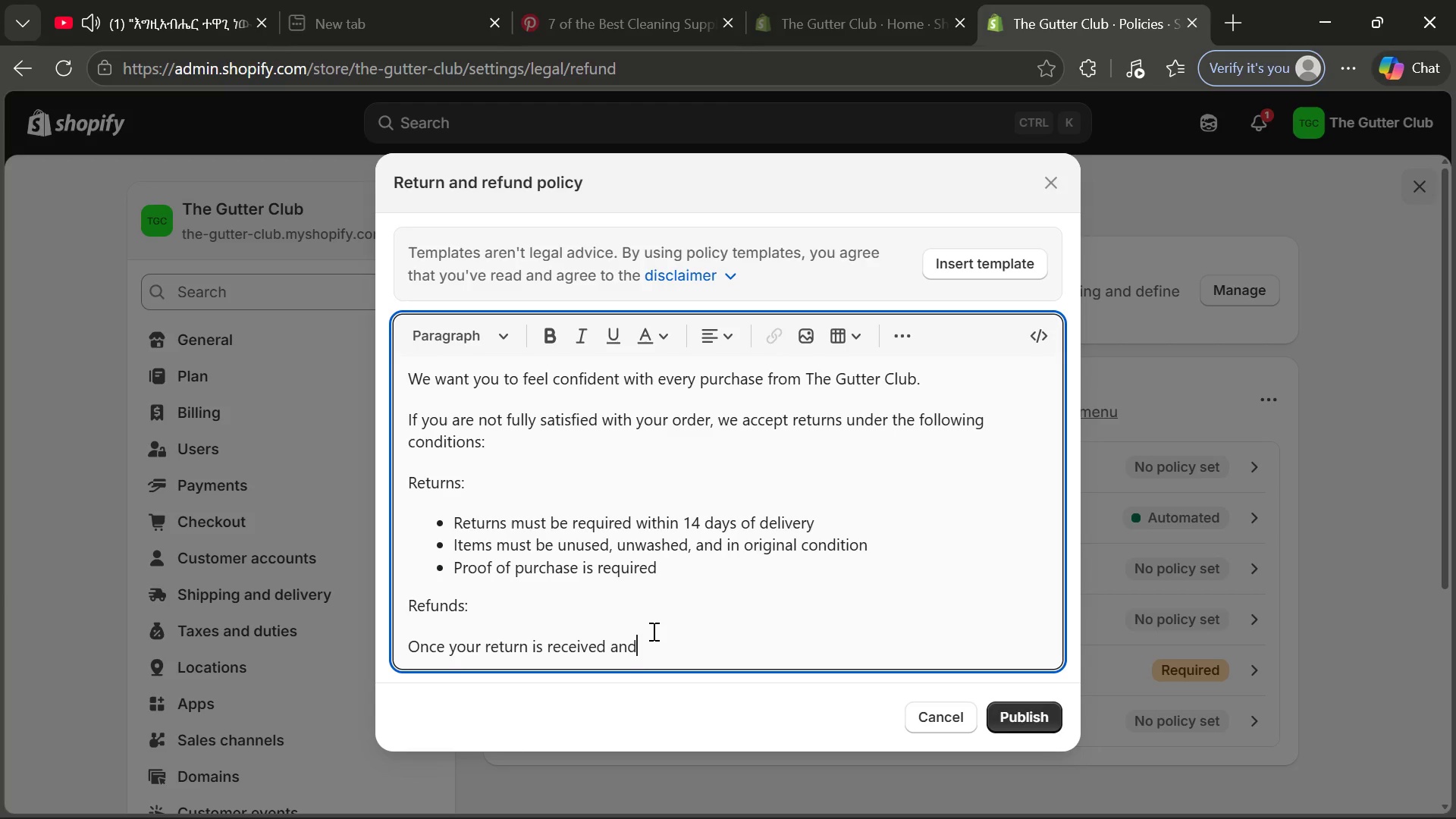 
type( inspected, we will notify you of approval or rejection. AP)
key(Backspace)
type(pproved refuns)
key(Backspace)
type(ds will be processed back to yoi)
key(Backspace)
type(ur original payment method within 5-10 business daya)
key(Backspace)
type(s.)
 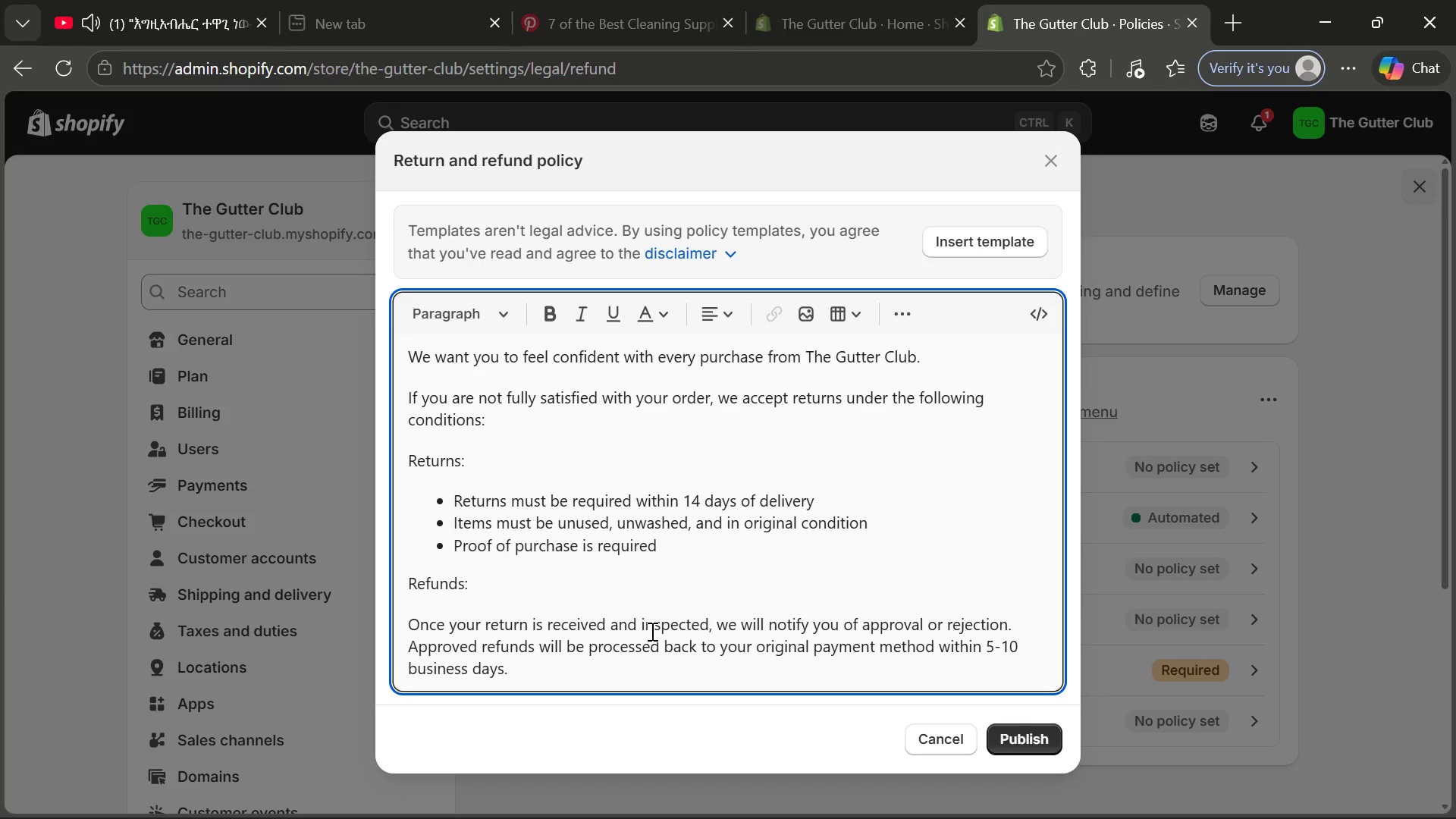 
key(Enter)
 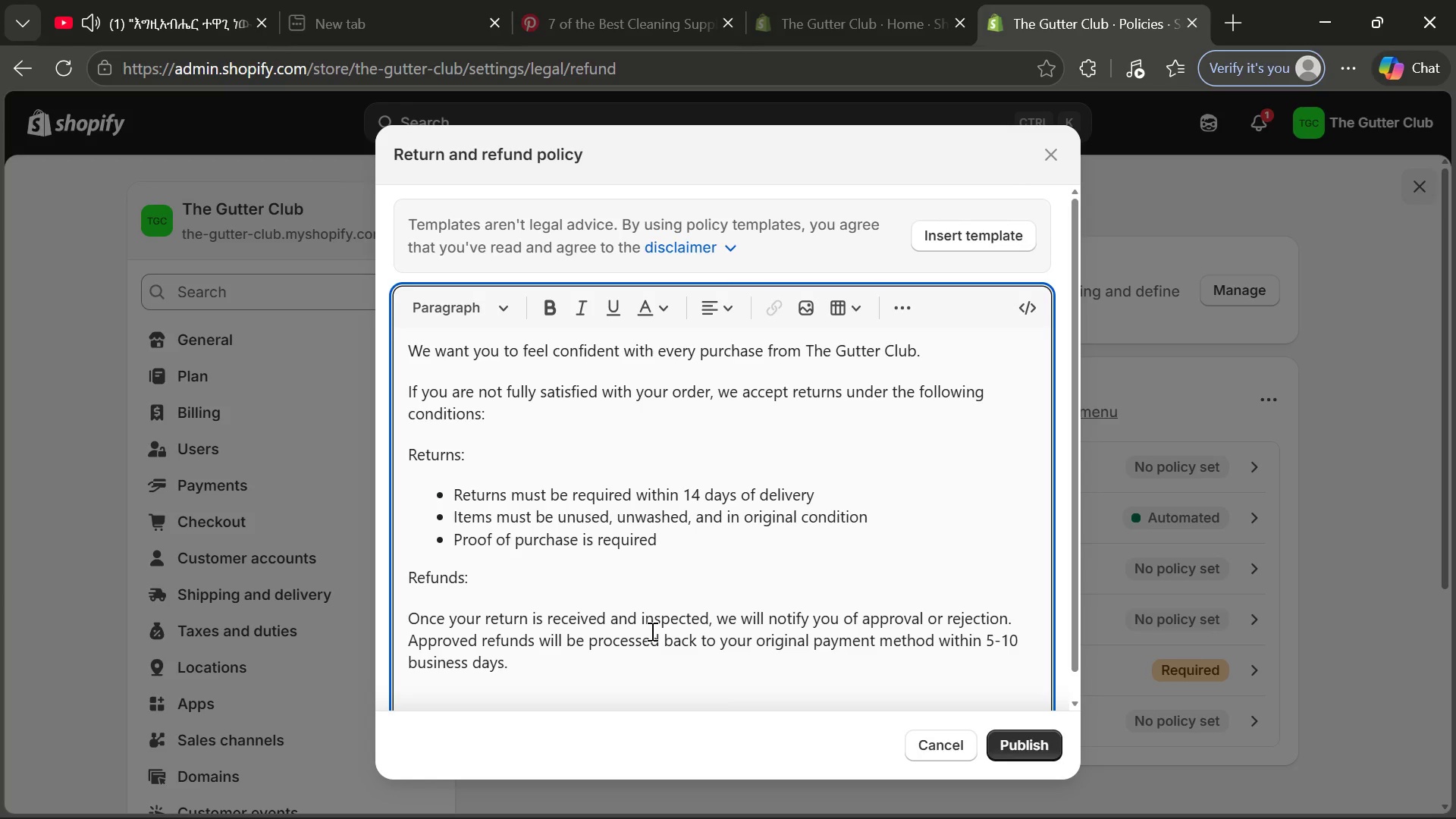 
type(Non-Refundable Items:)
 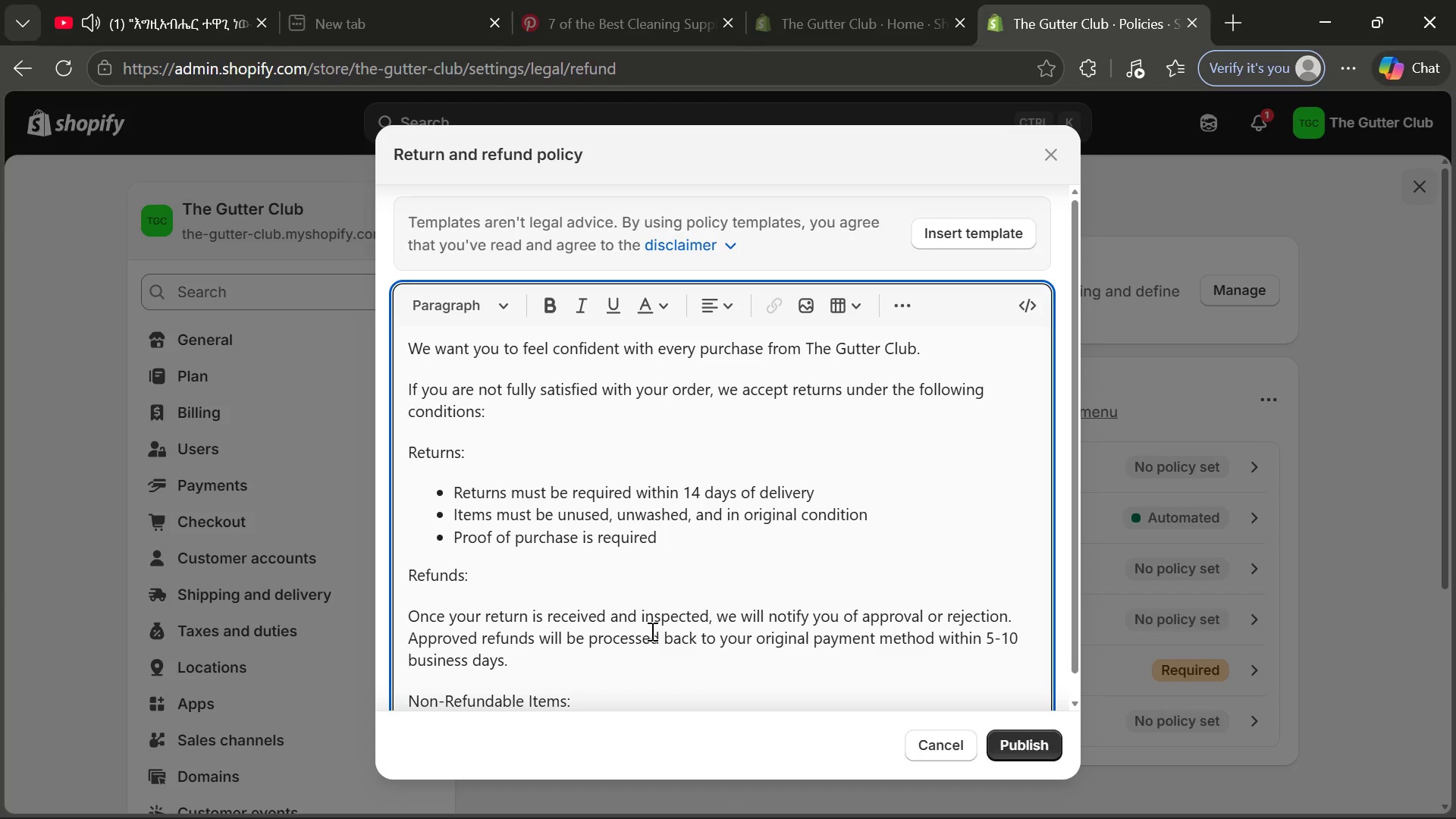 
key(Enter)
 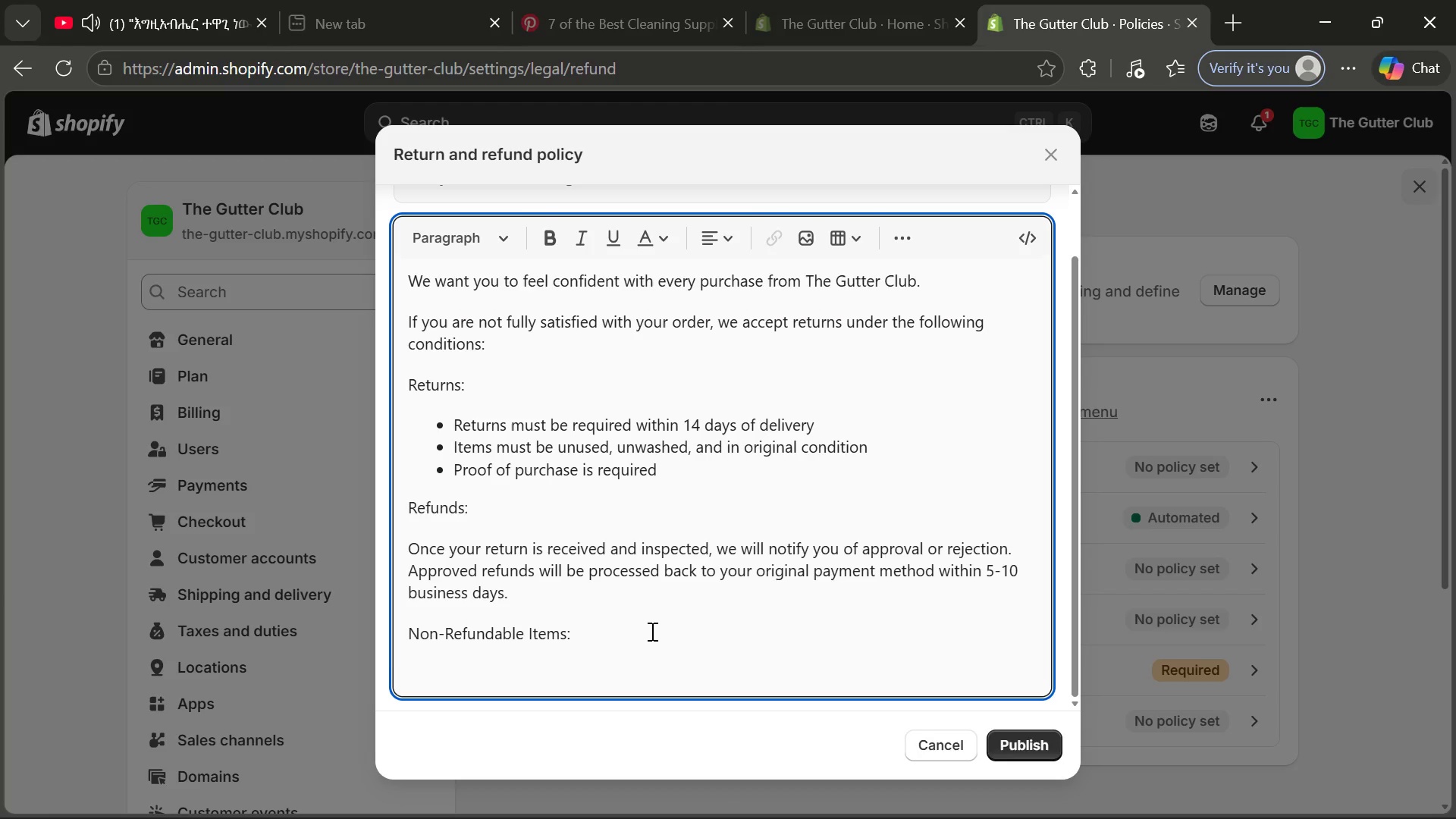 
type(Used f)
key(Backspace)
type(or damaged items caused by customer handling )
 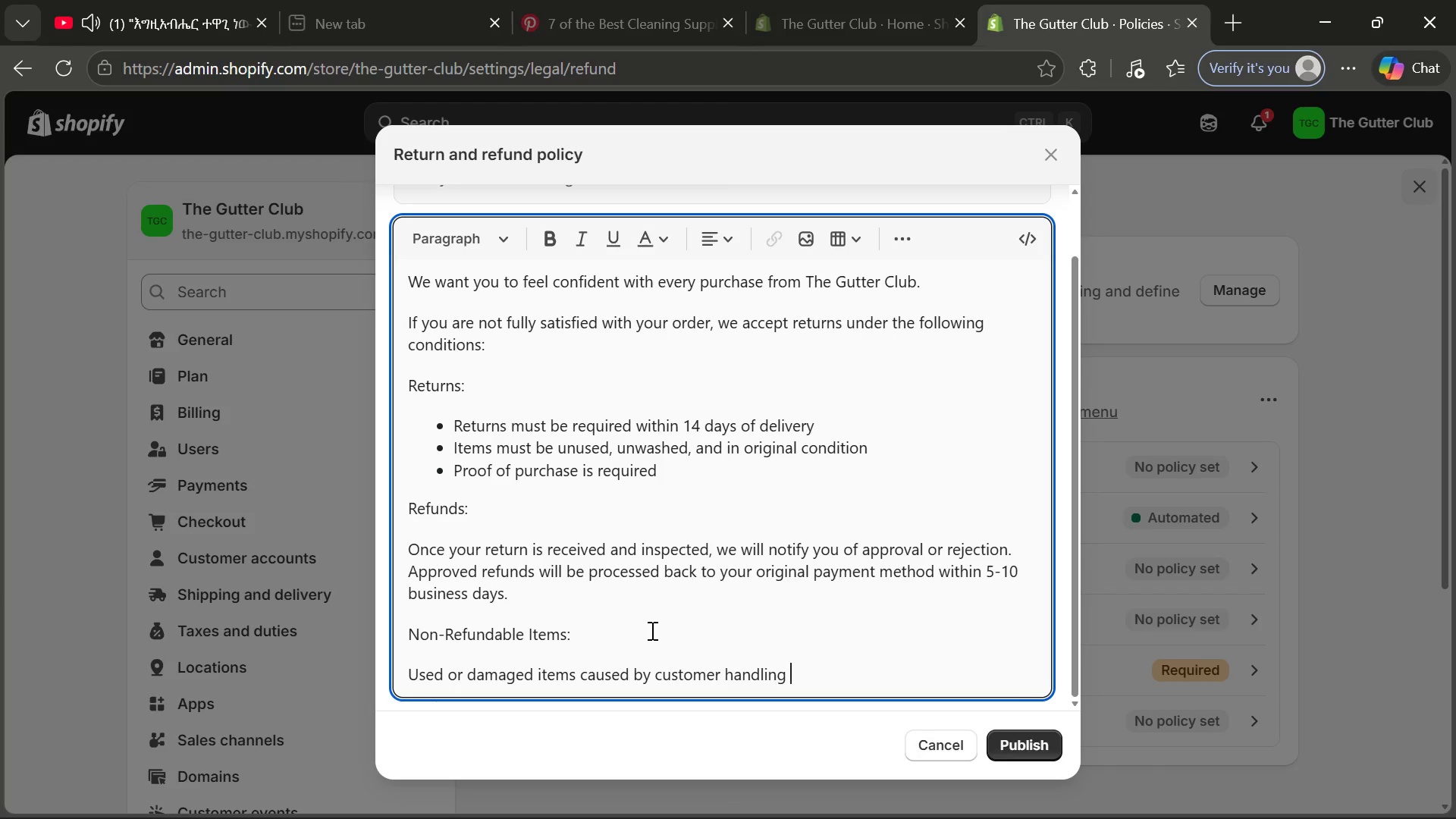 
wait(12.33)
 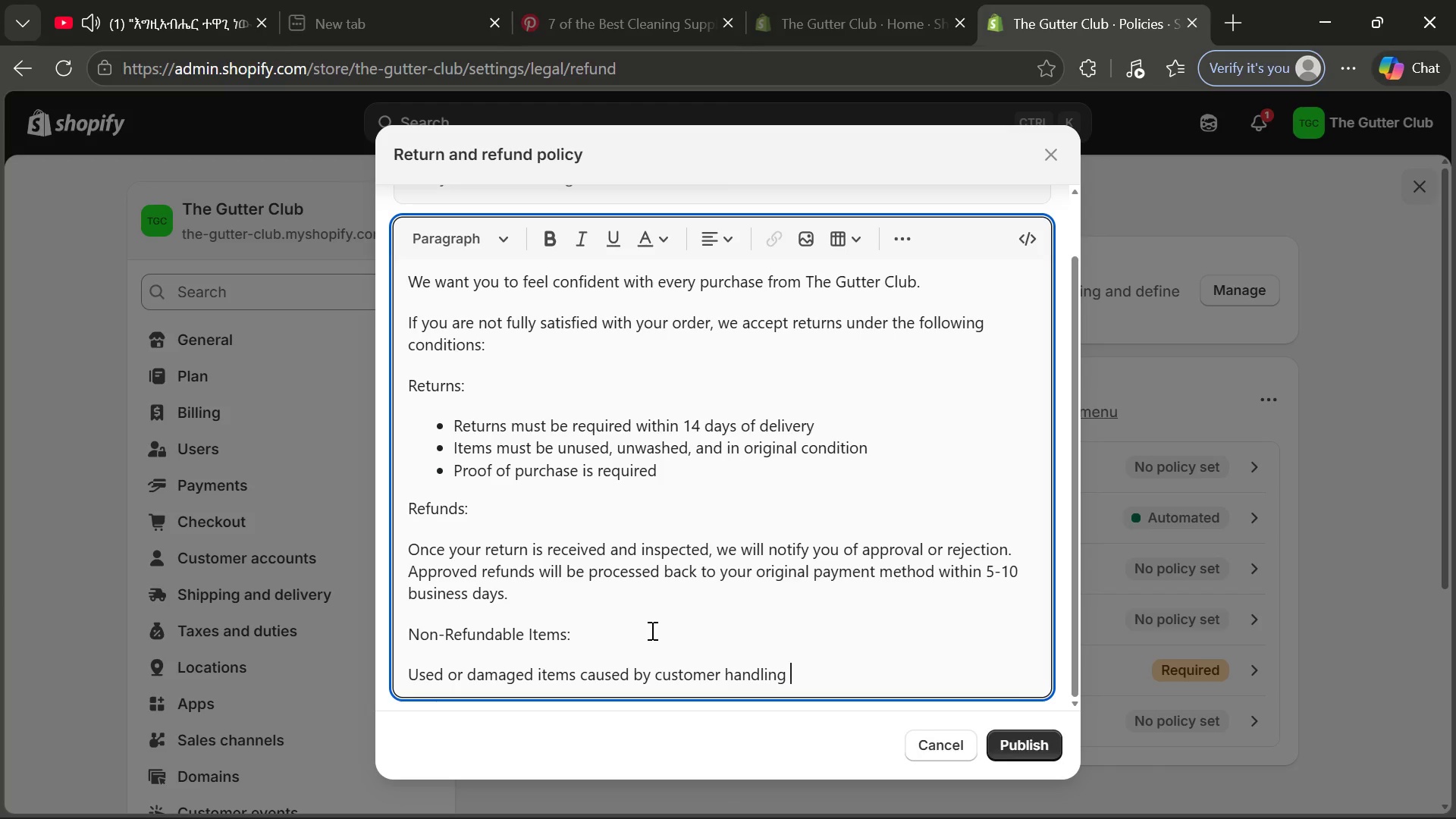 
left_click([907, 236])
 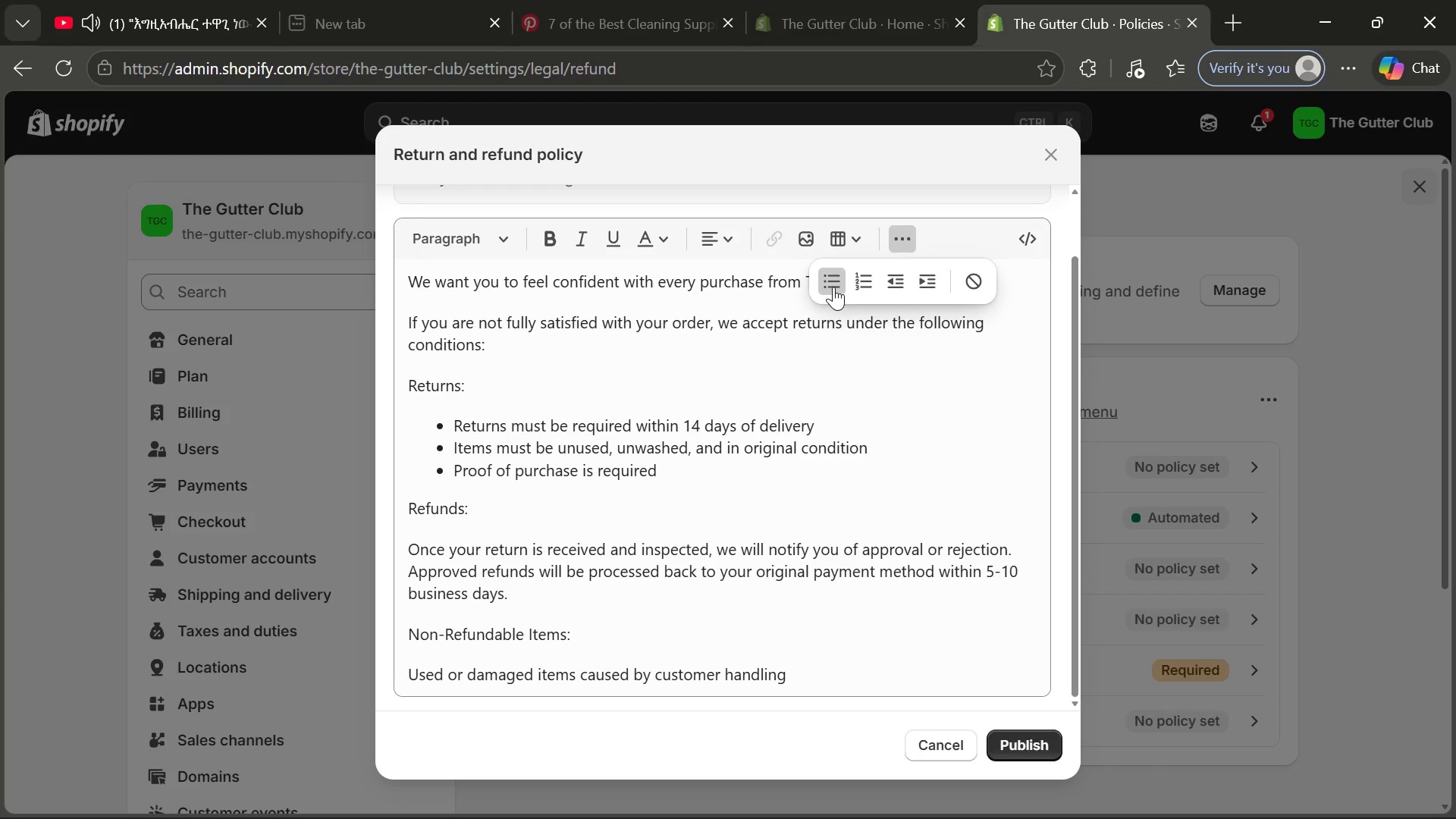 
left_click([833, 287])
 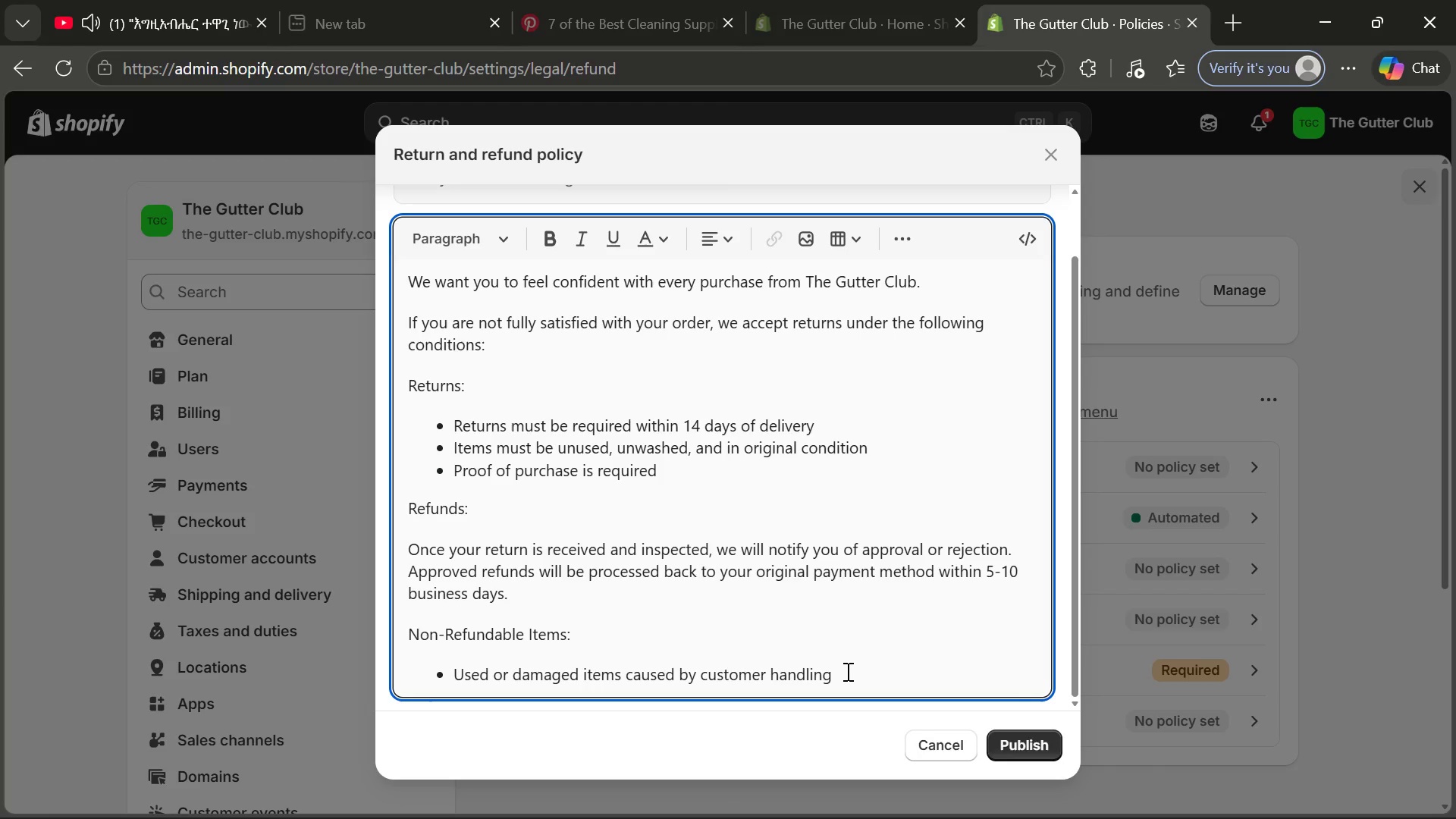 
key(Enter)
 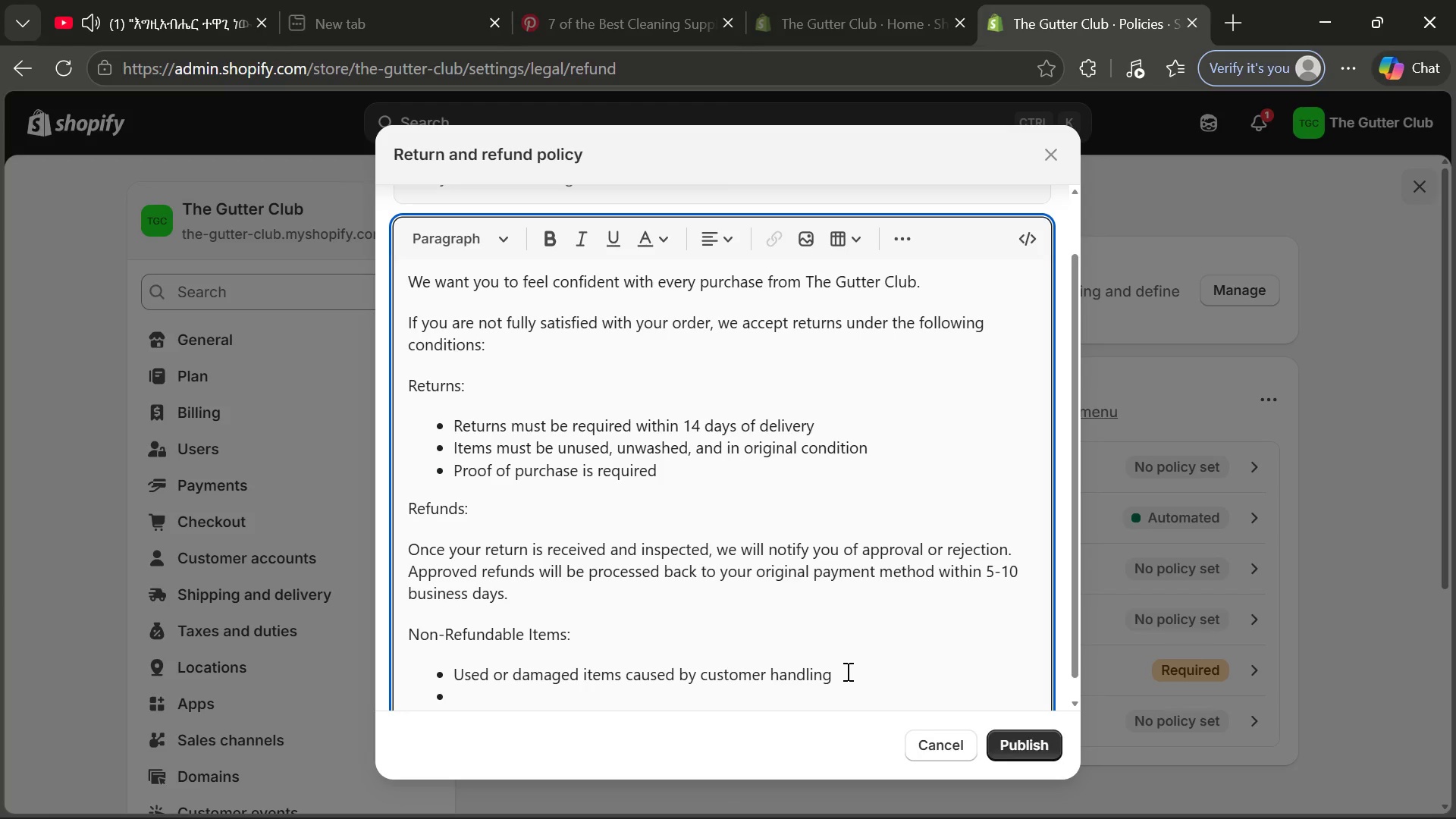 
type(Final sale or promotional)
 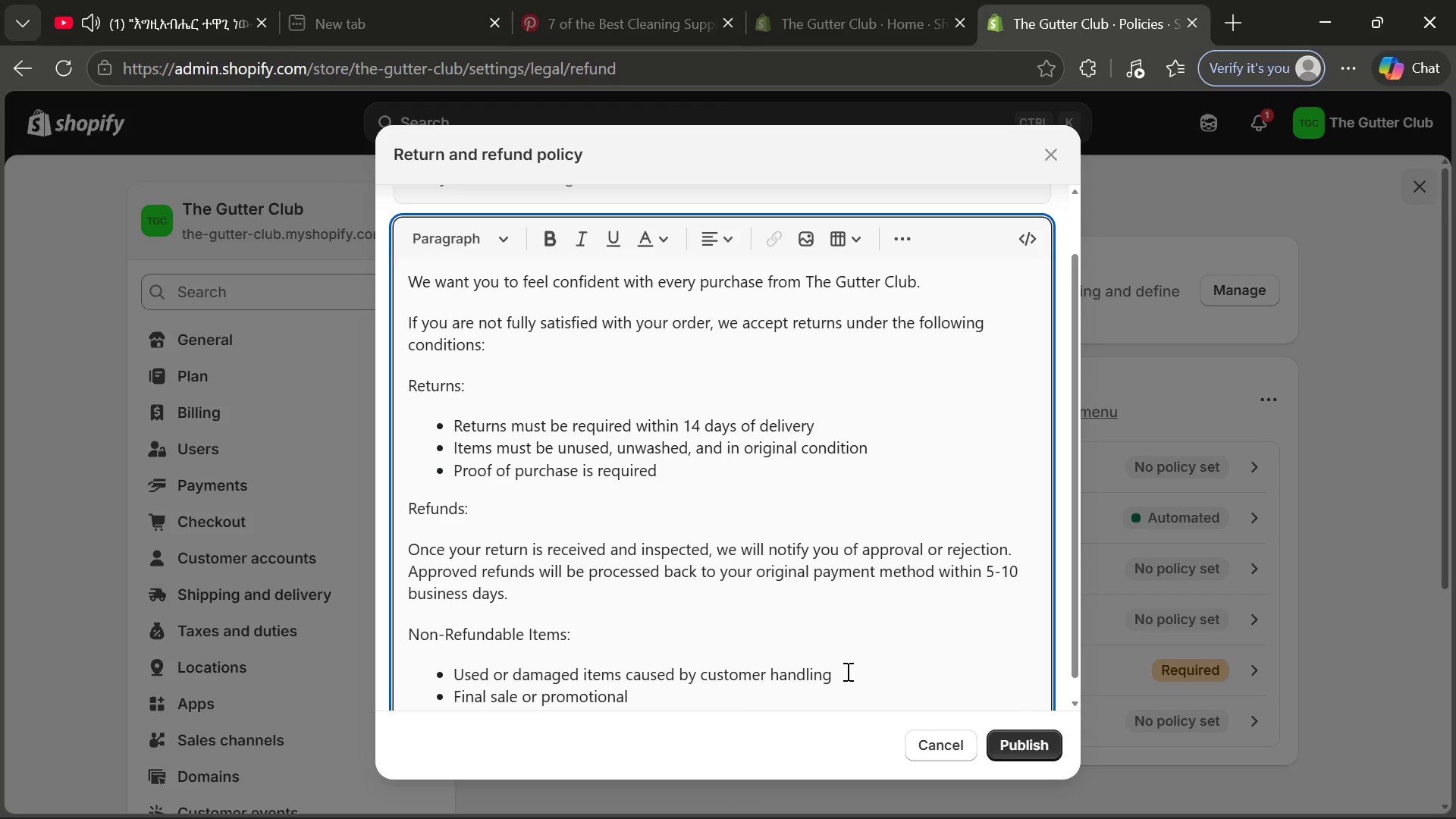 
type( items)
 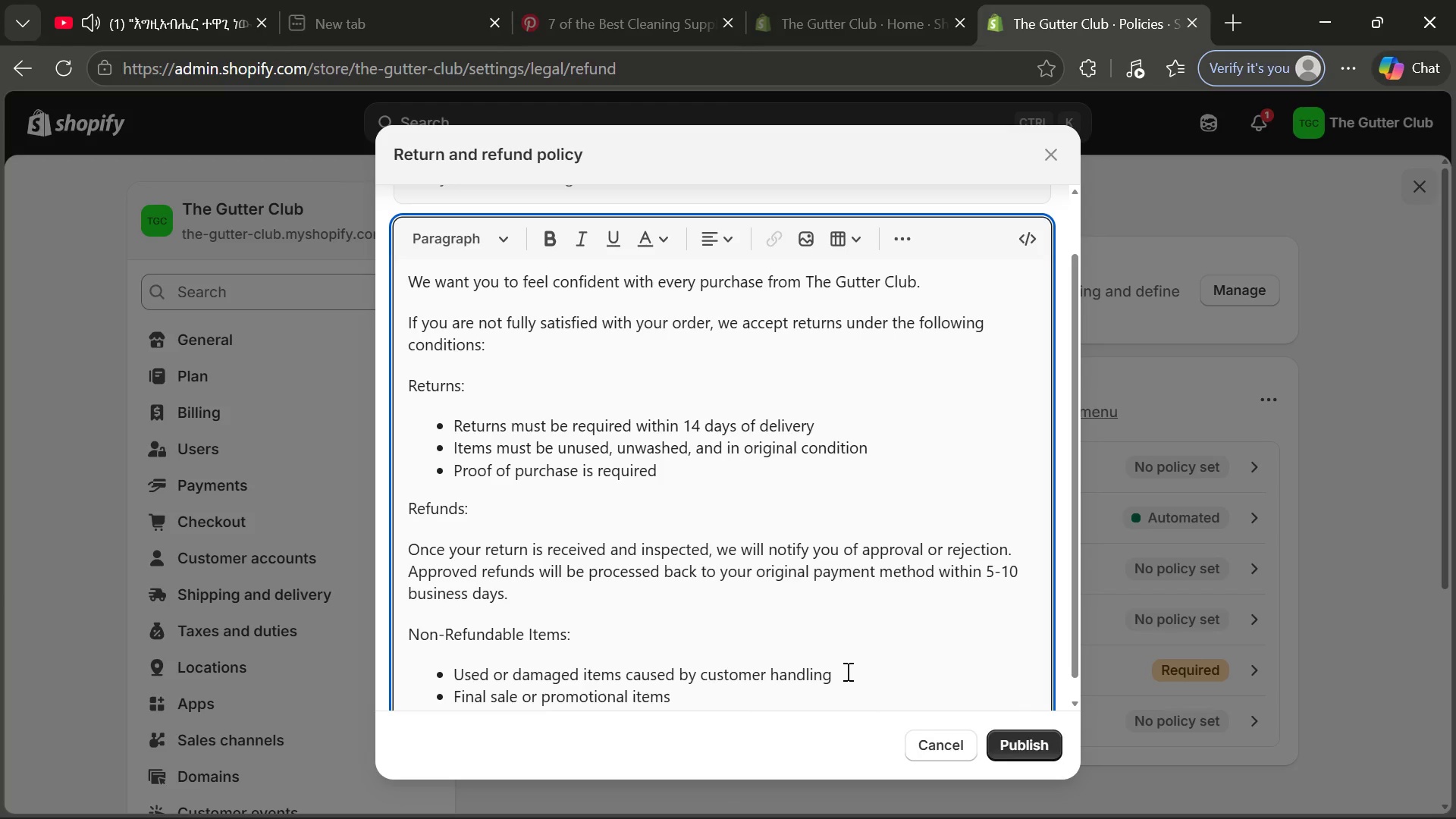 
wait(5.22)
 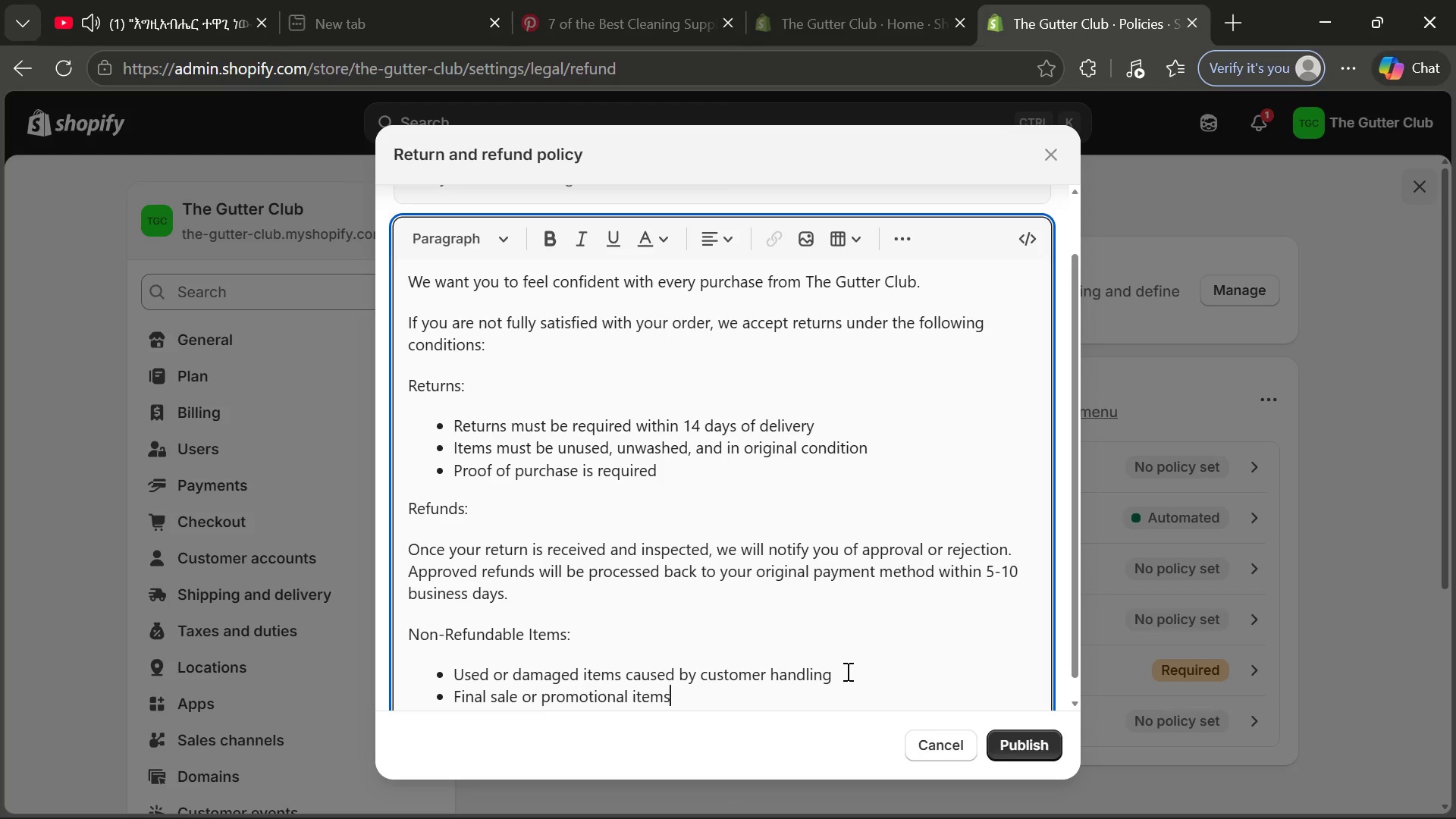 
key(Enter)
 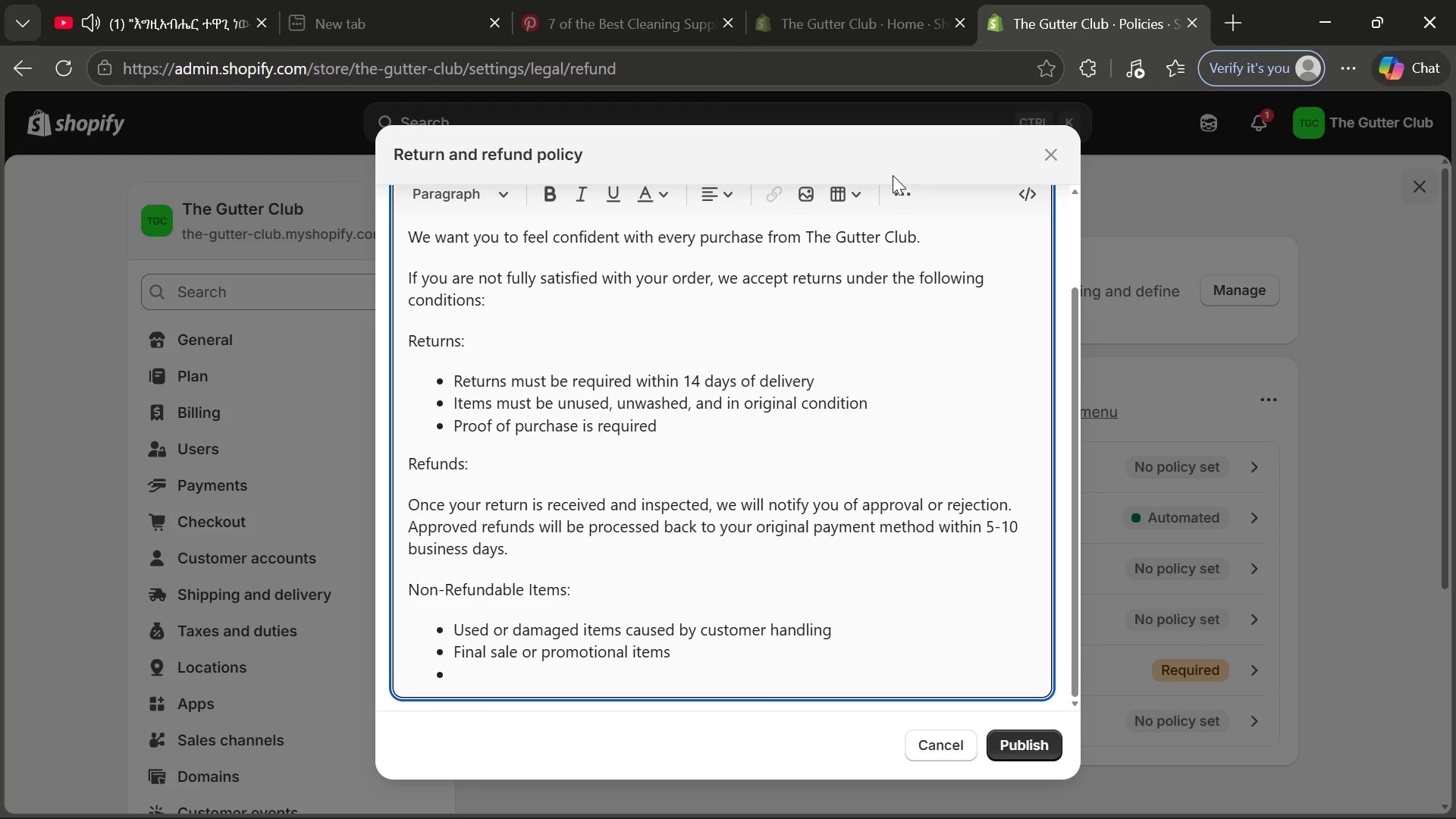 
left_click([896, 191])
 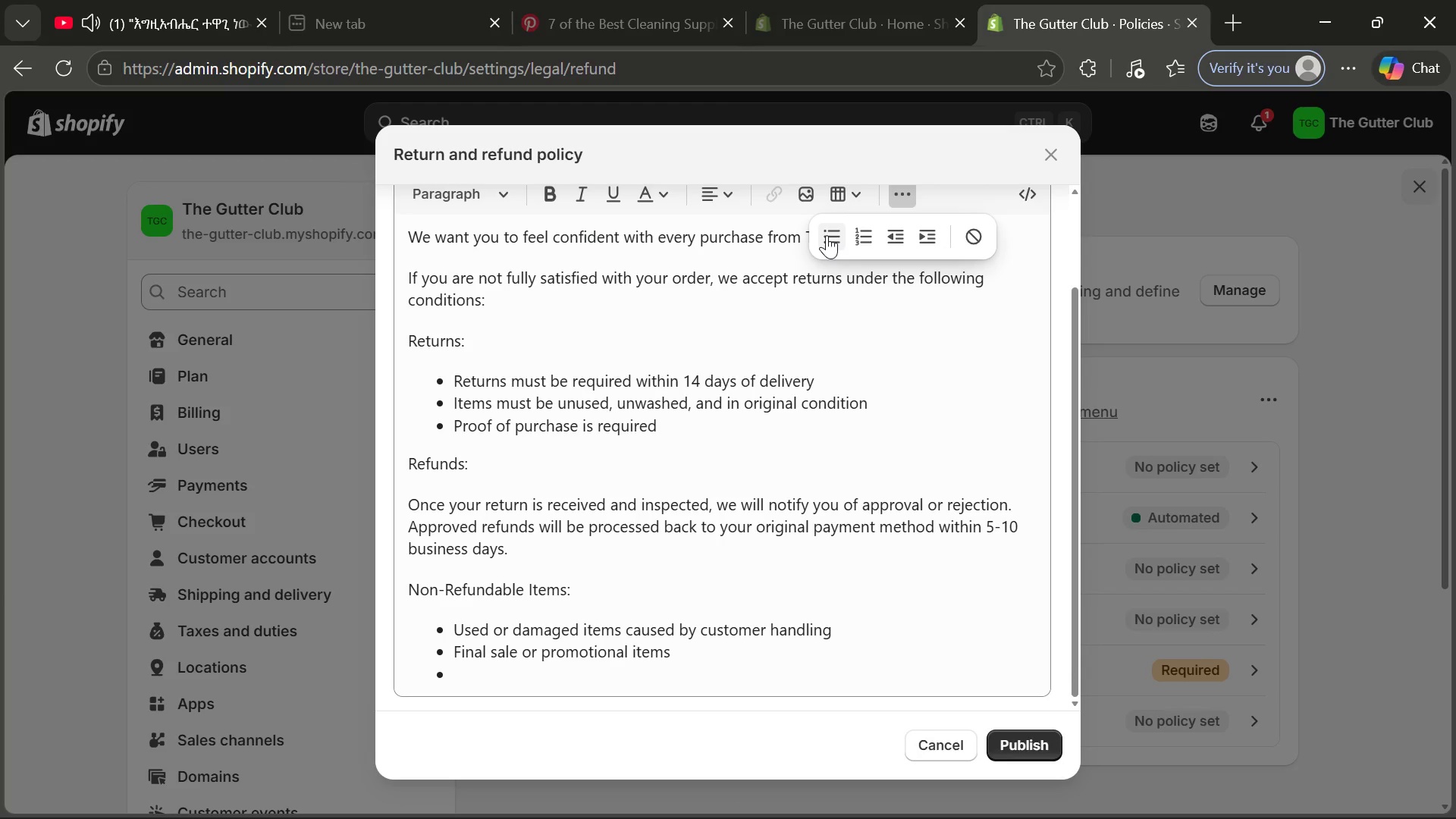 
left_click([827, 235])
 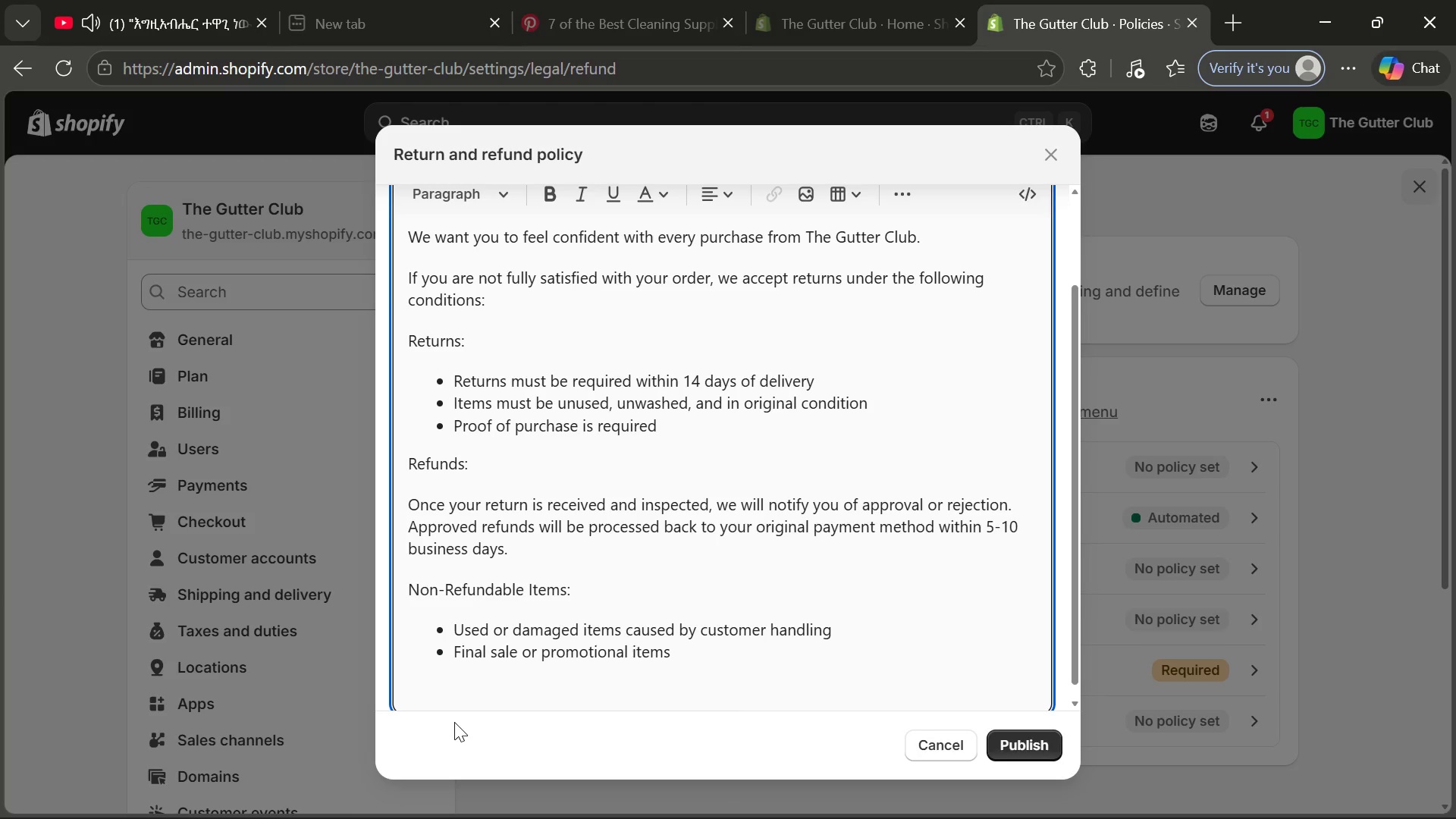 
type(Wea)
key(Backspace)
type( are committed to ensuring a fair and smooth reti)
key(Backspace)
type(urn )
 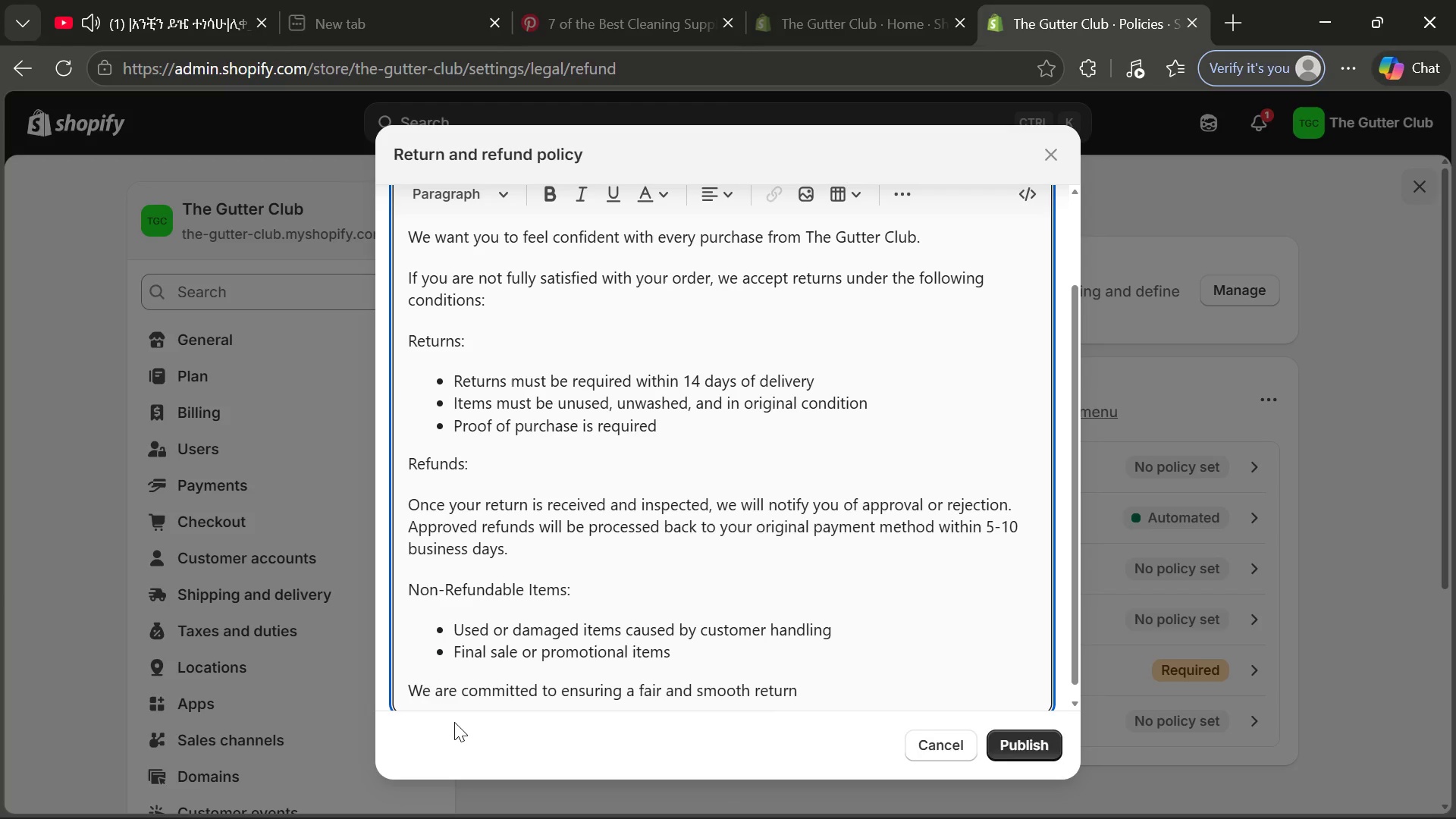 
wait(7.92)
 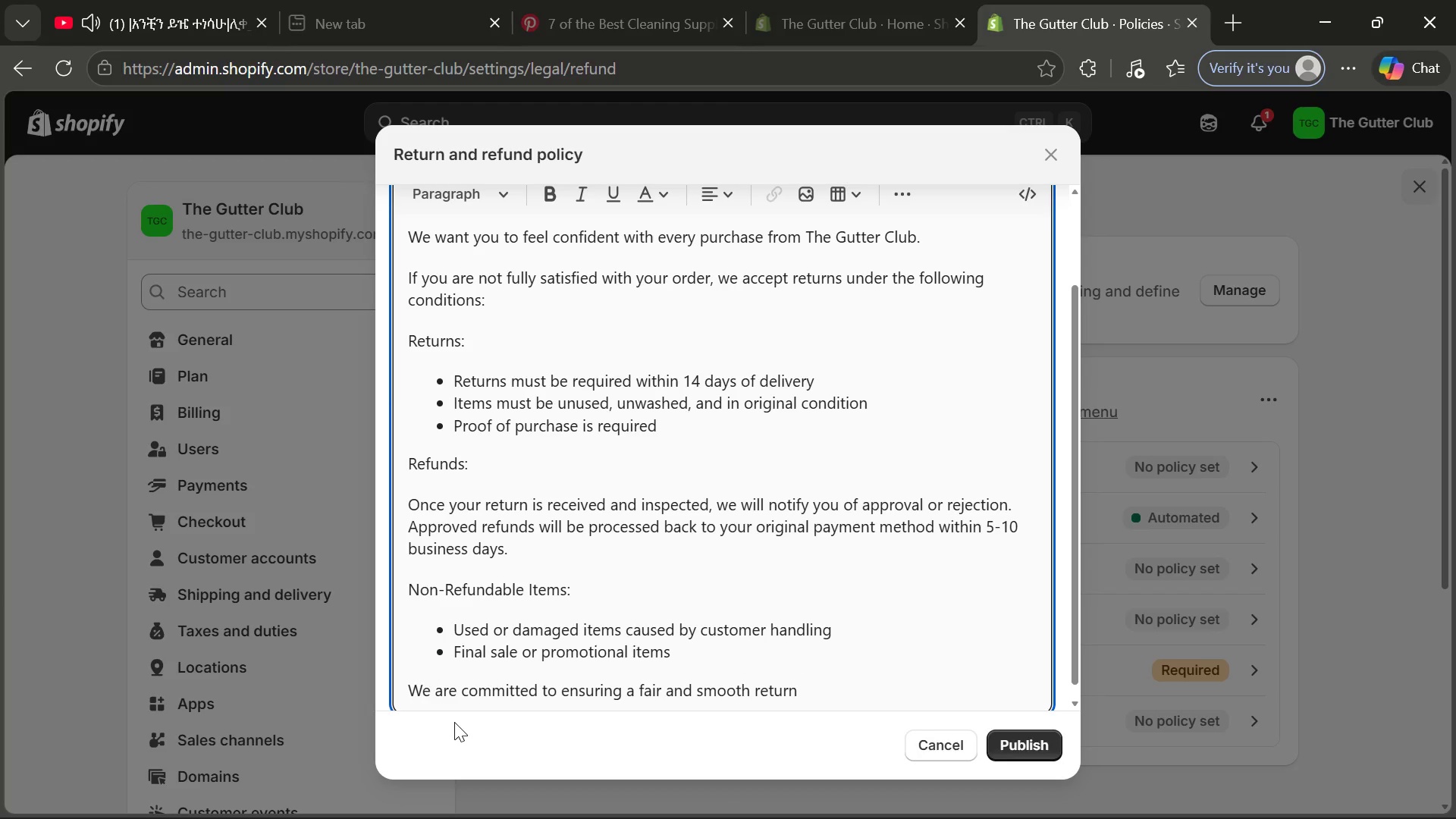 
type( ex)
key(Backspace)
key(Backspace)
key(Backspace)
type(experience )
 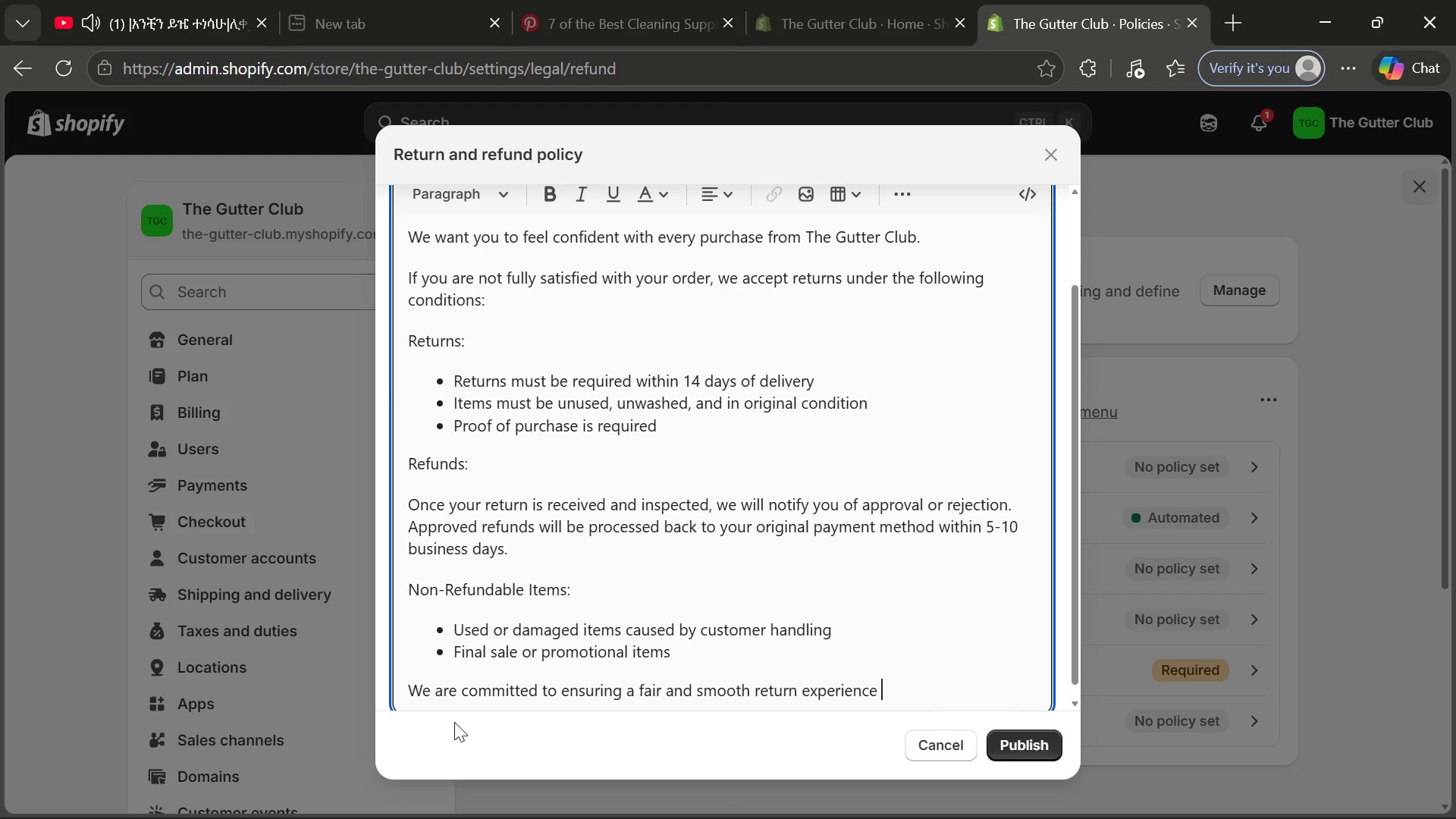 
wait(52.78)
 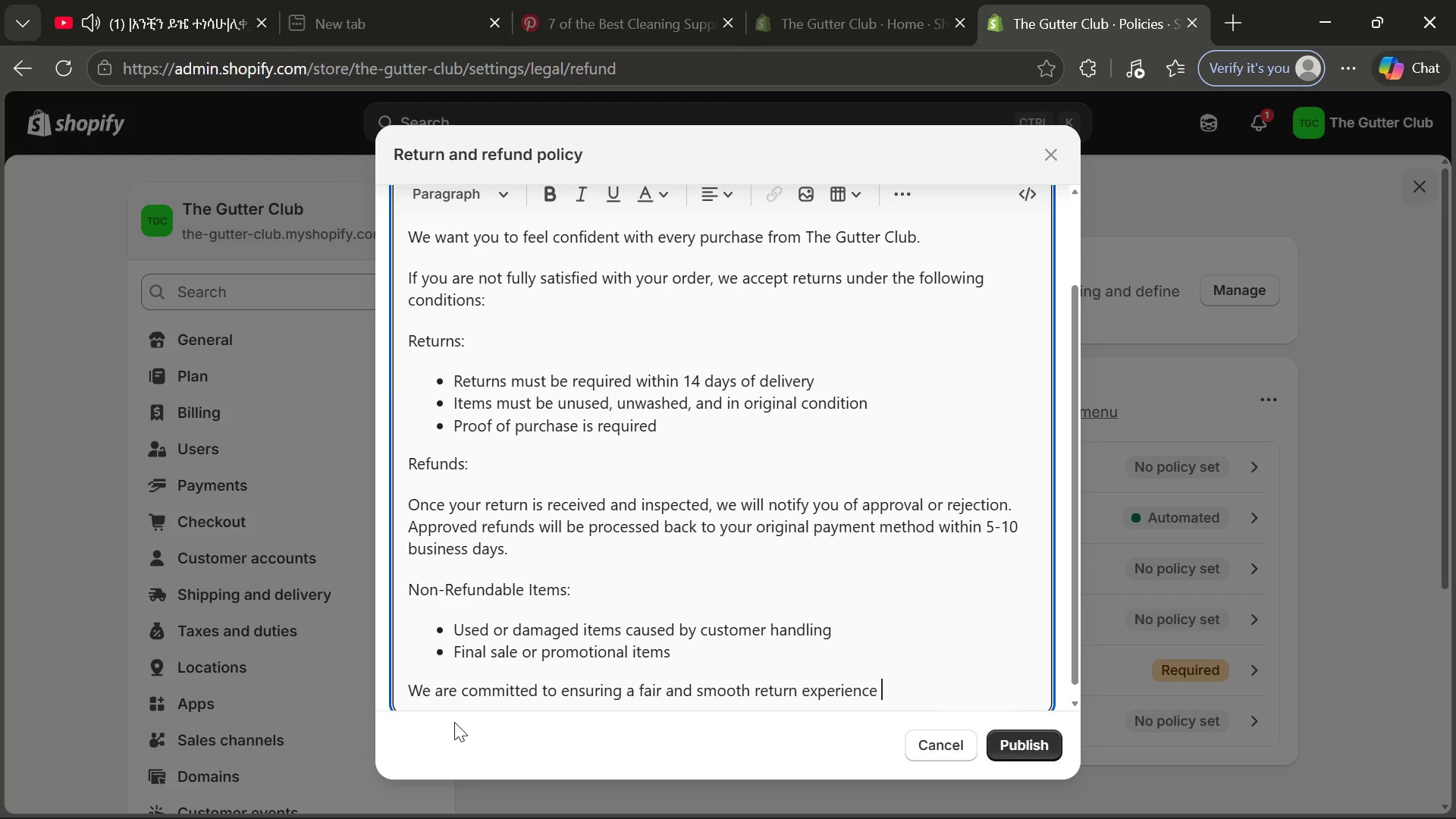 
type(for all  customers.)
 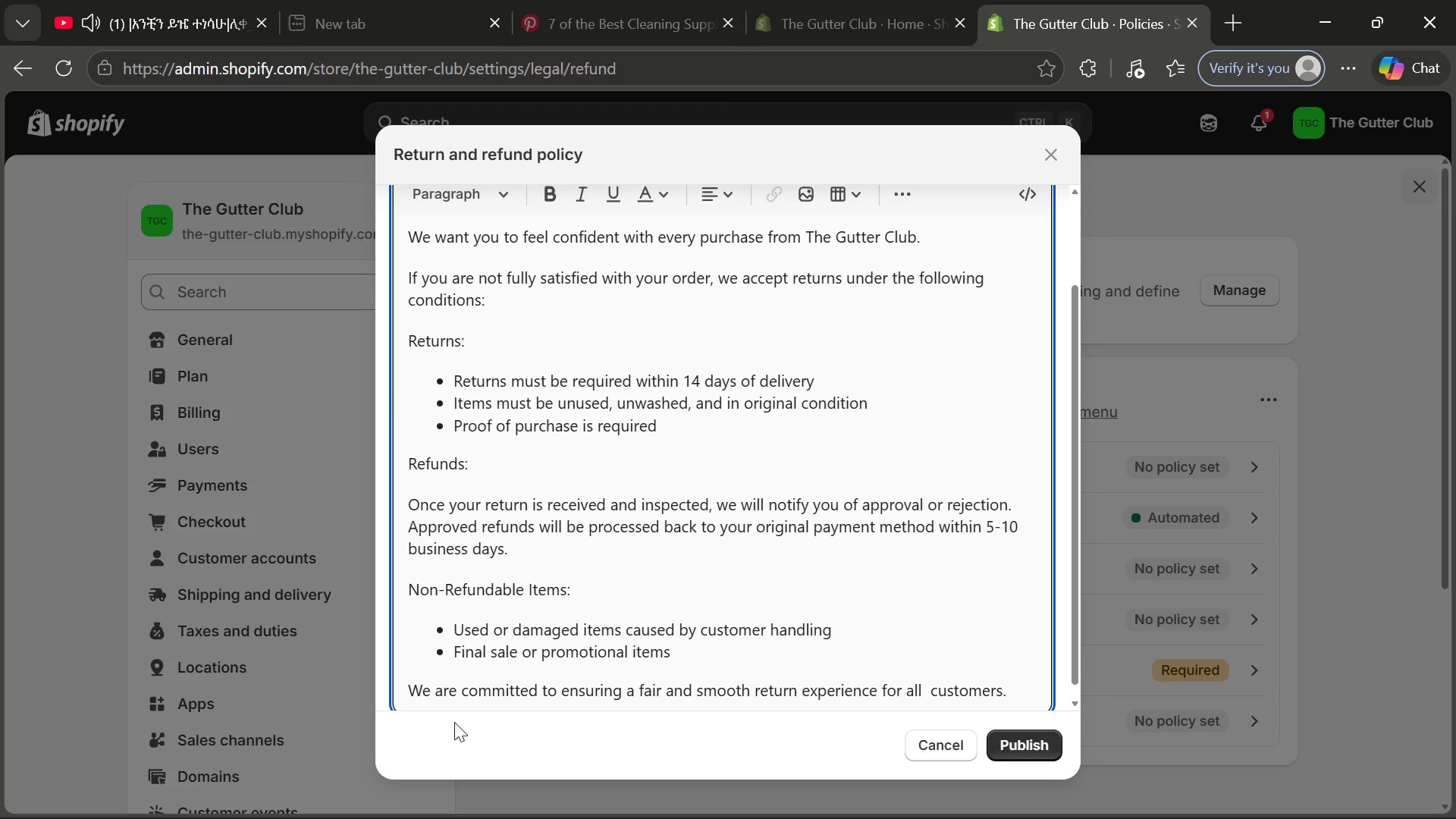 
wait(17.14)
 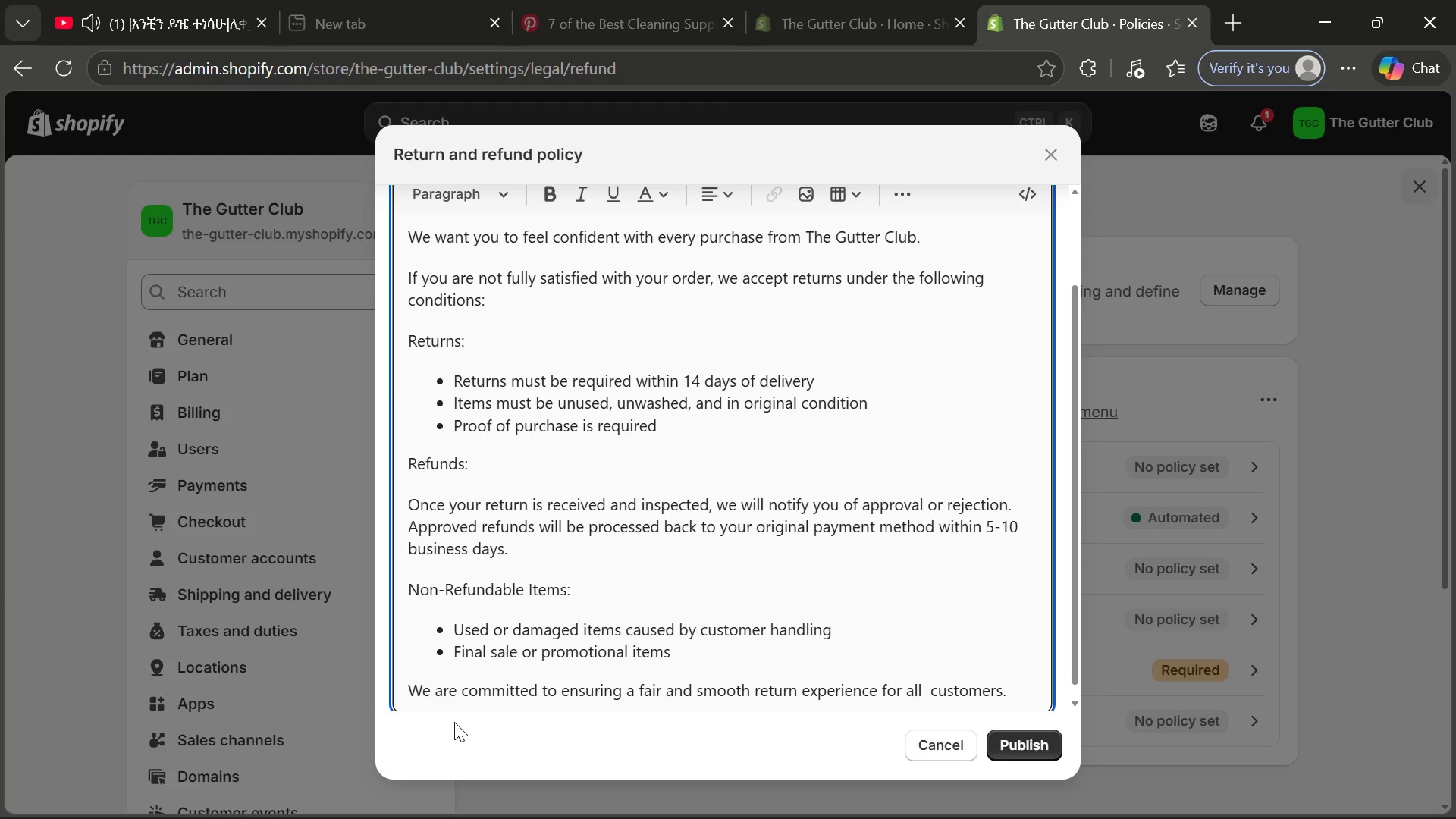 
left_click([1025, 737])
 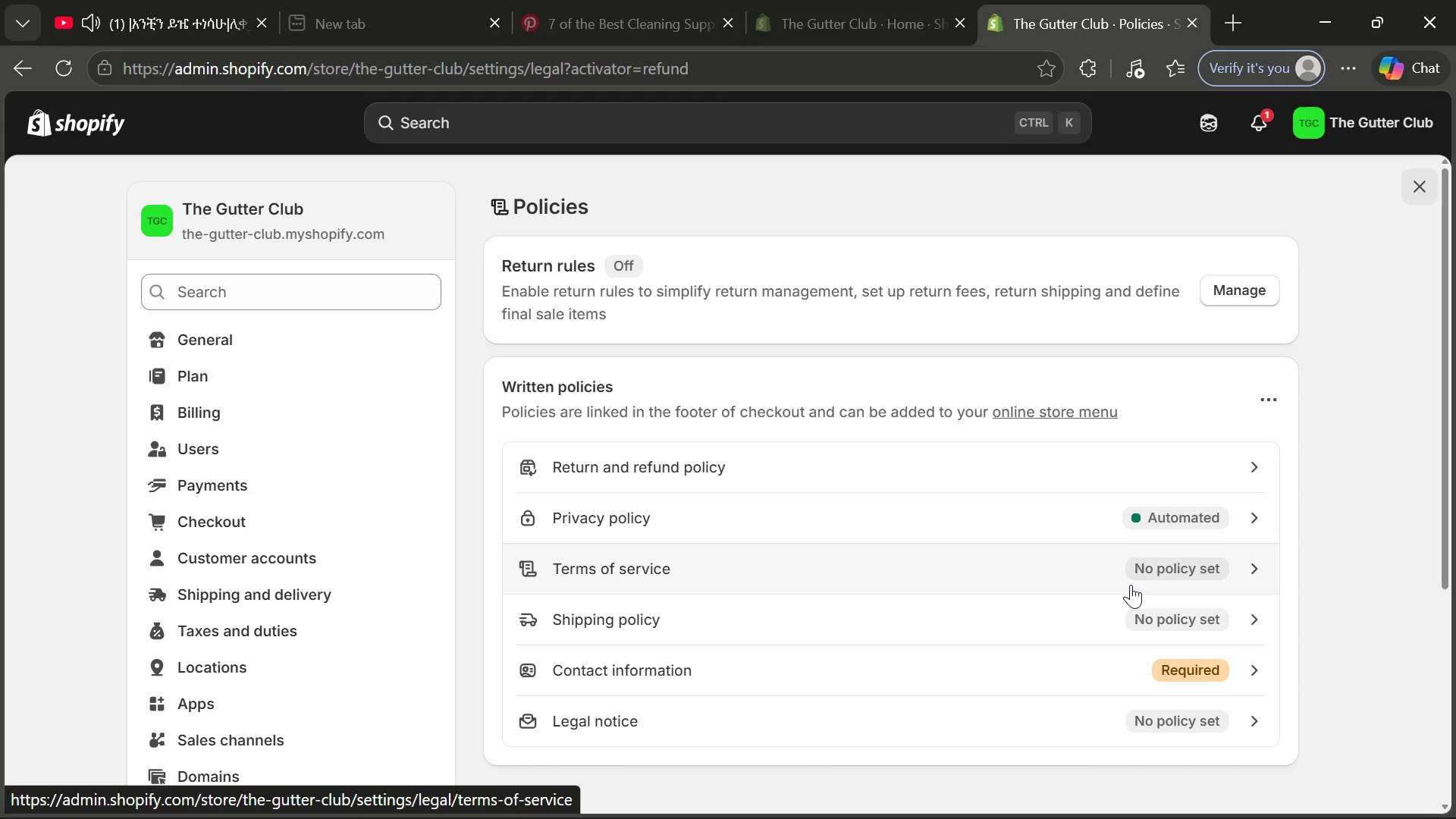 
wait(20.44)
 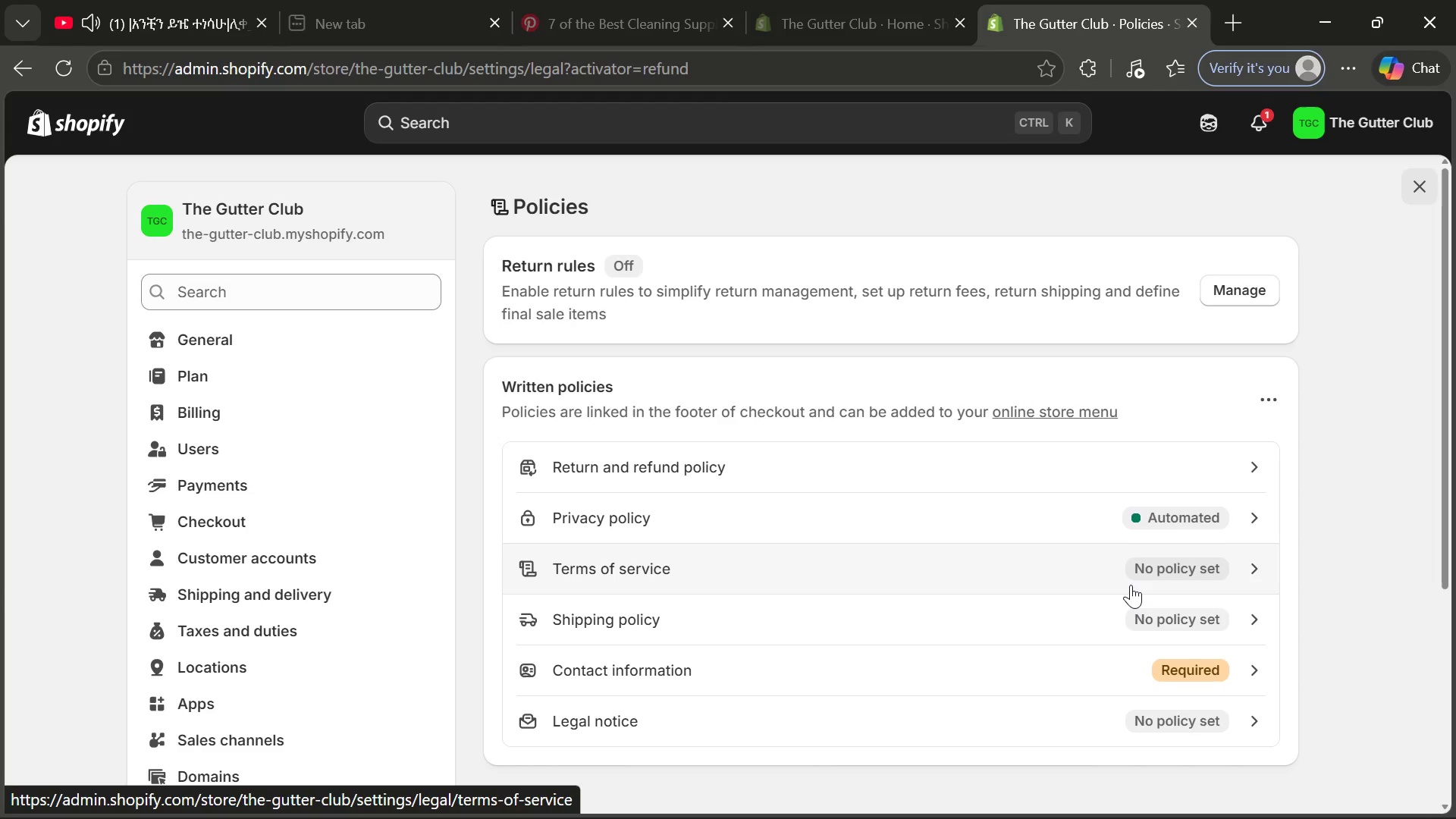 
left_click([1163, 617])
 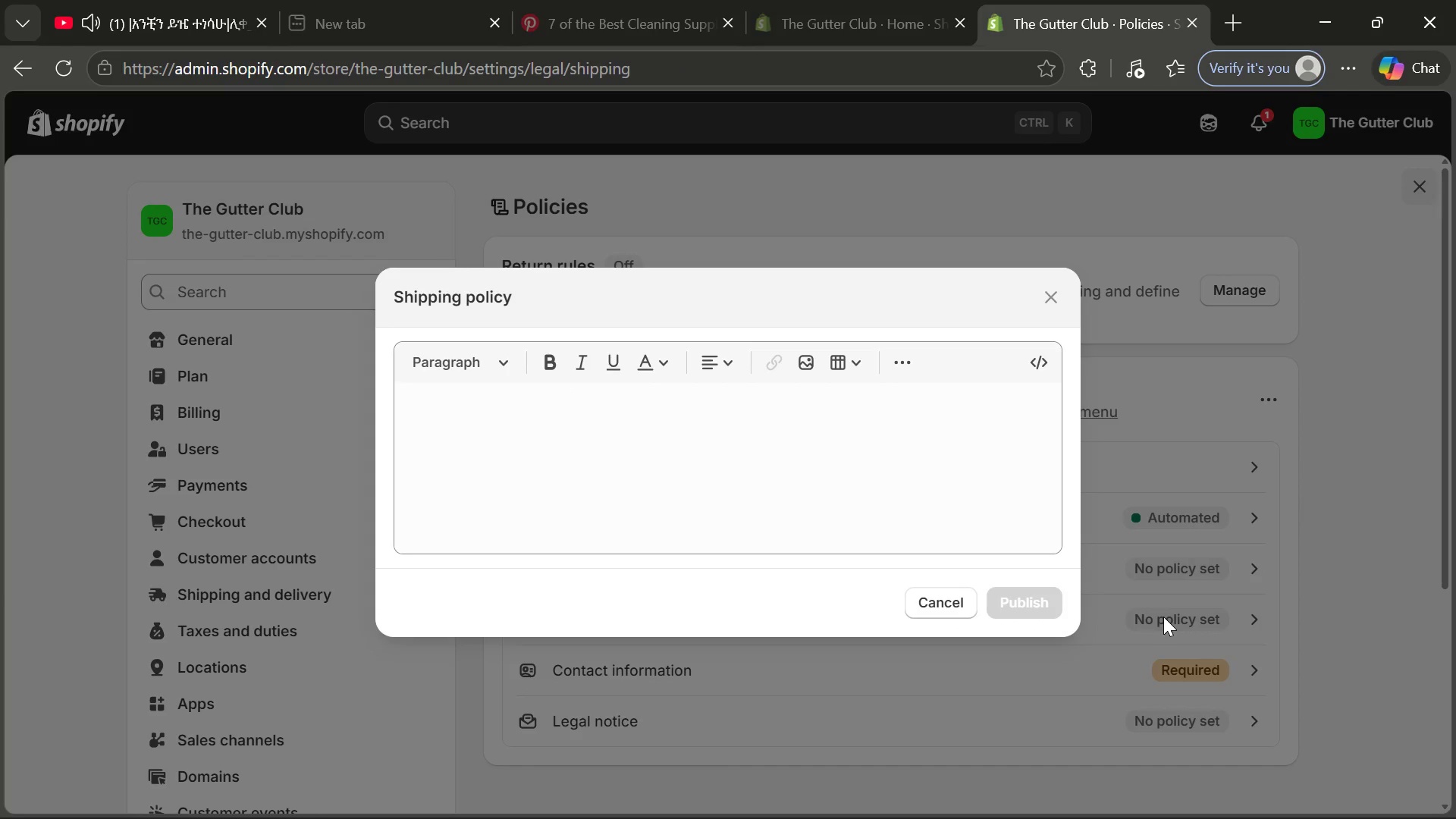 
wait(9.64)
 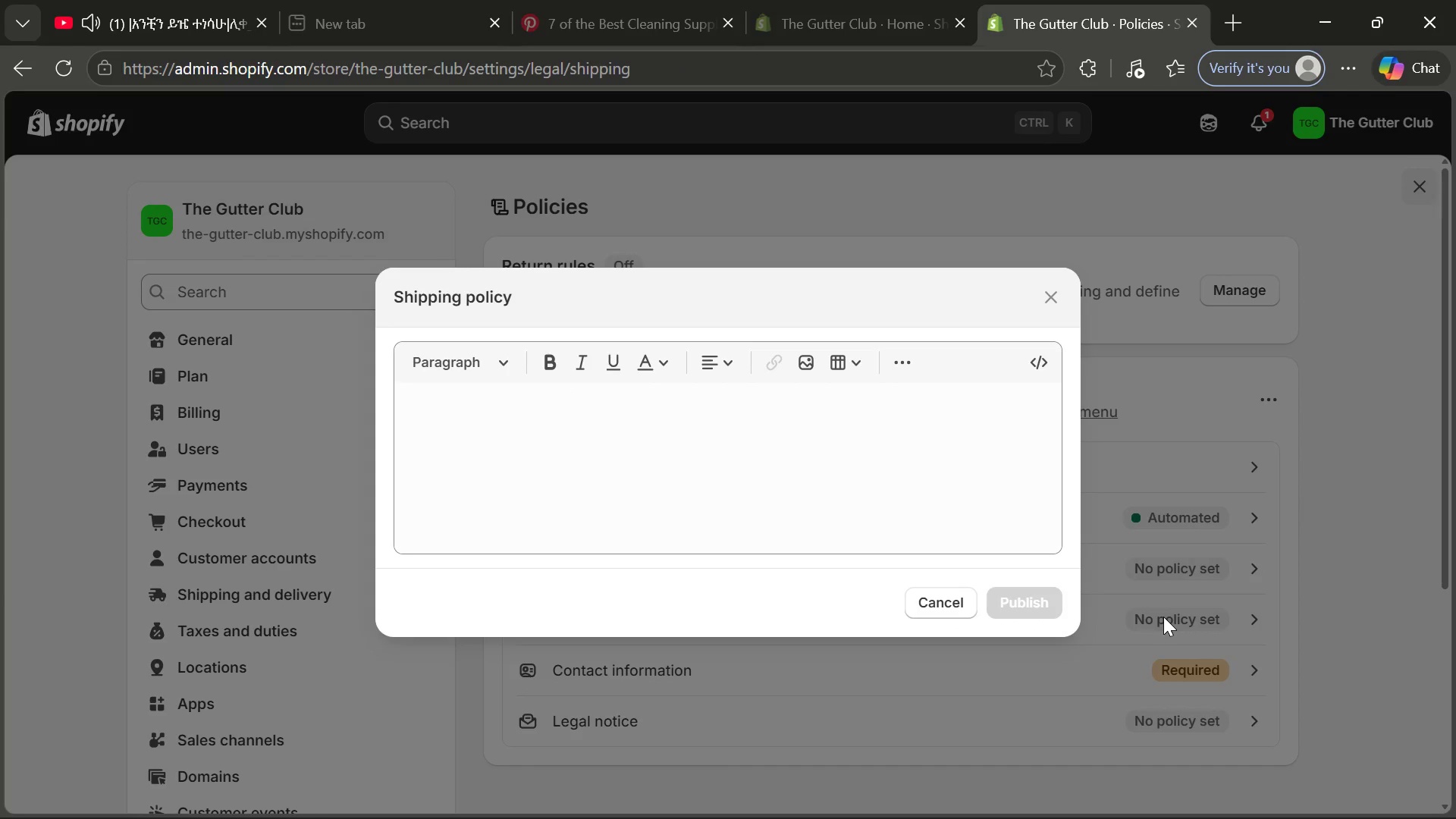 
left_click([469, 431])
 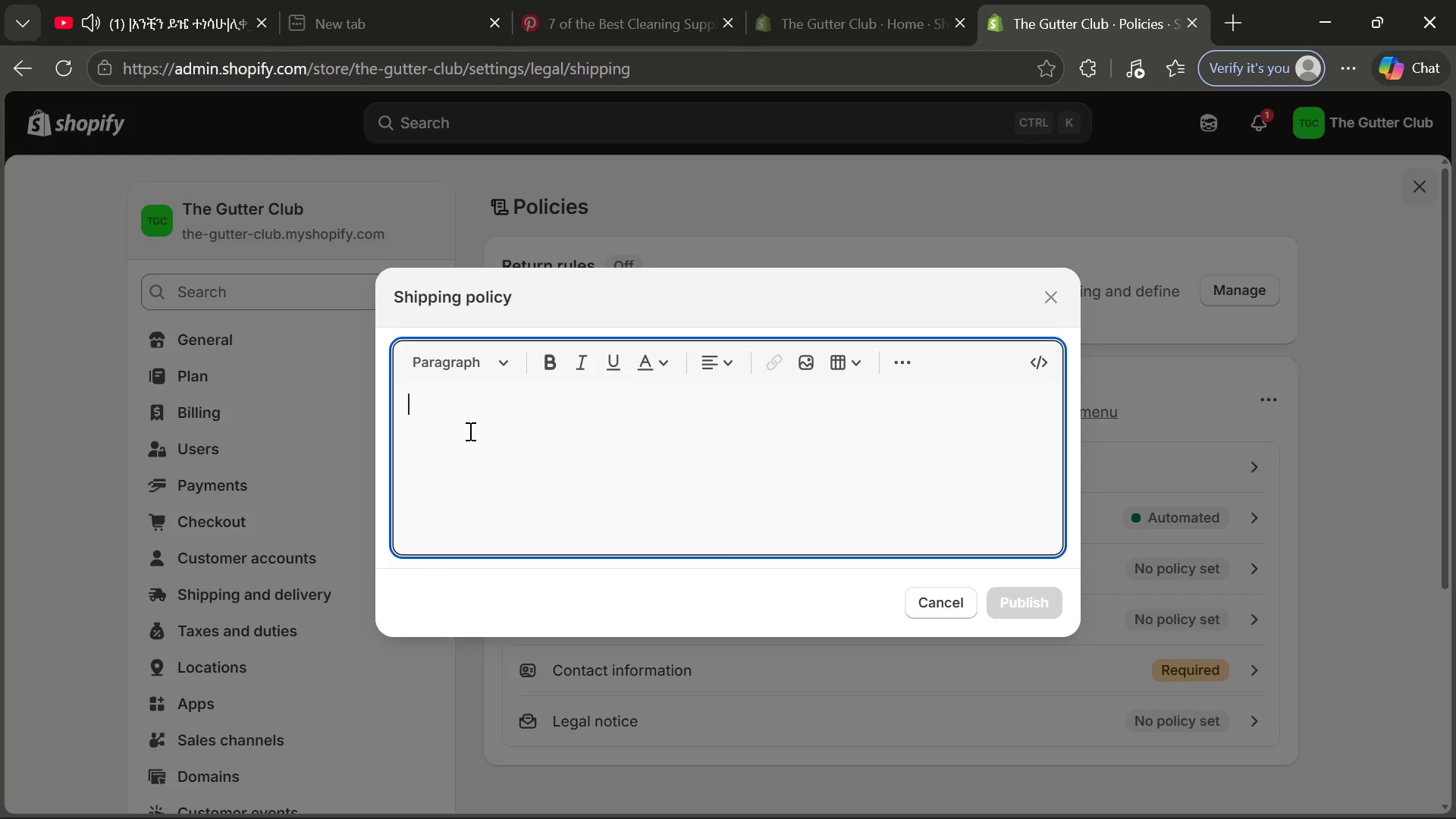 
type(At The Gutter Club)
 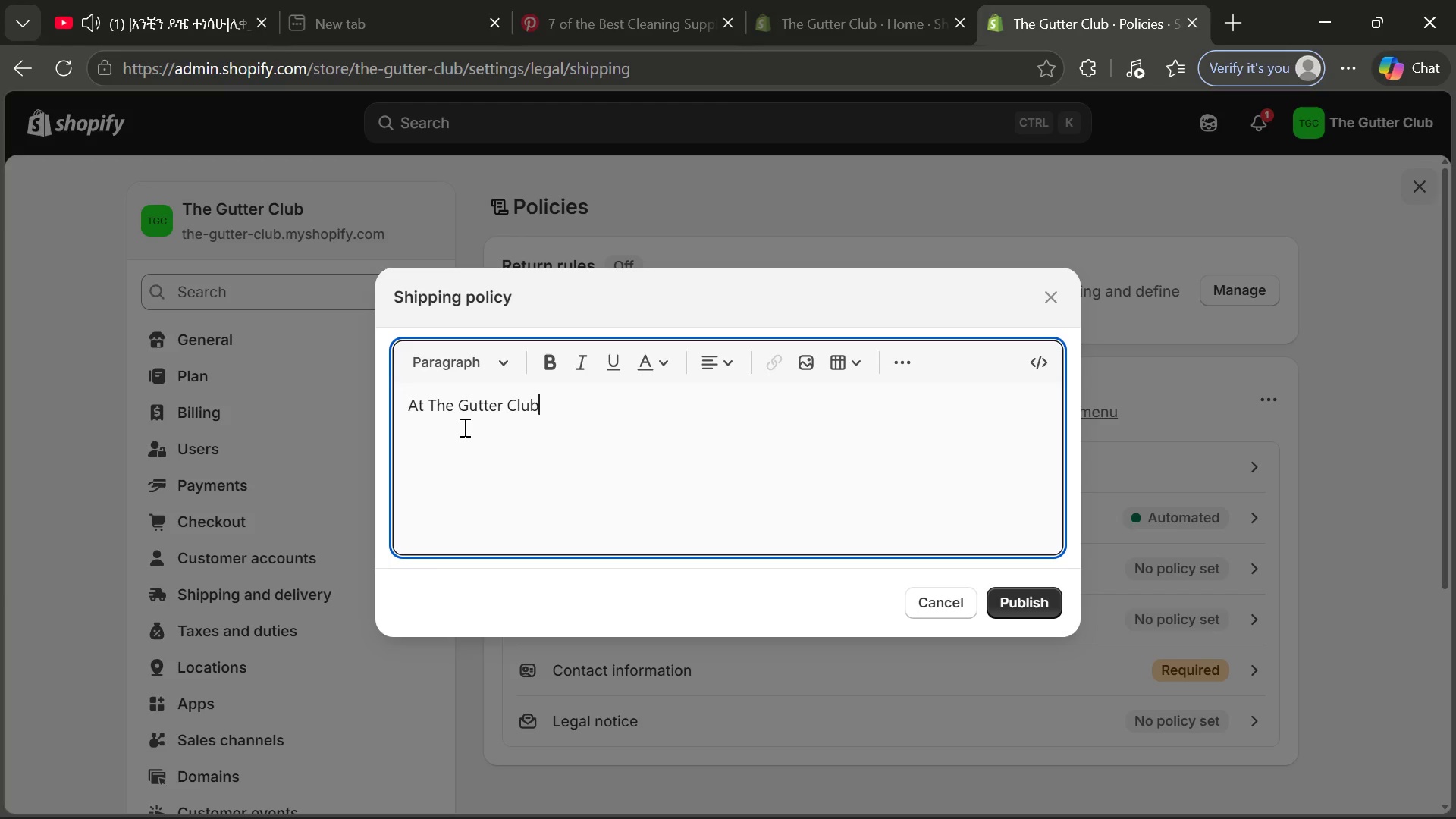 
type( )
key(Backspace)
type(, we take pride)
 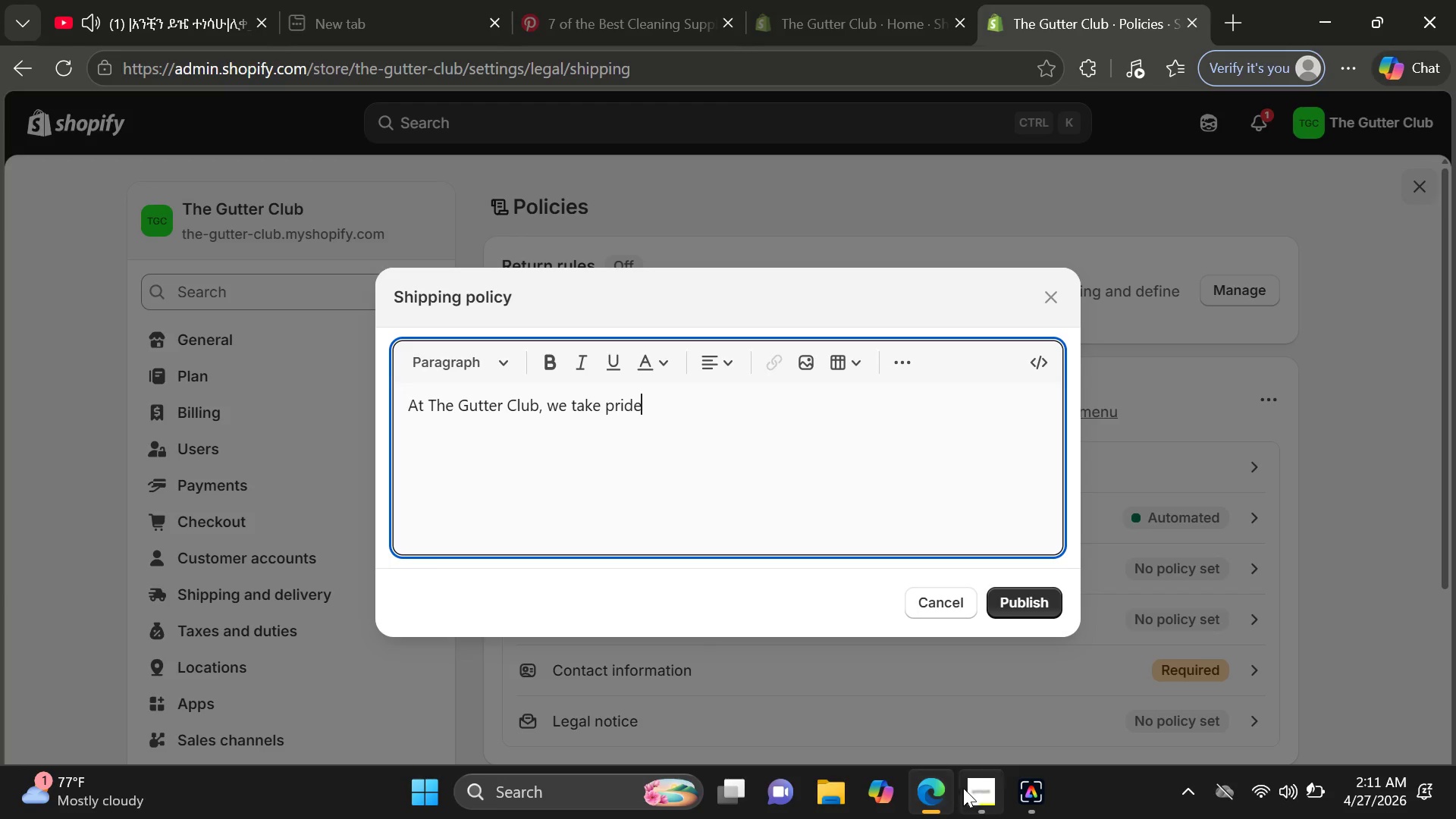 
left_click([974, 792])